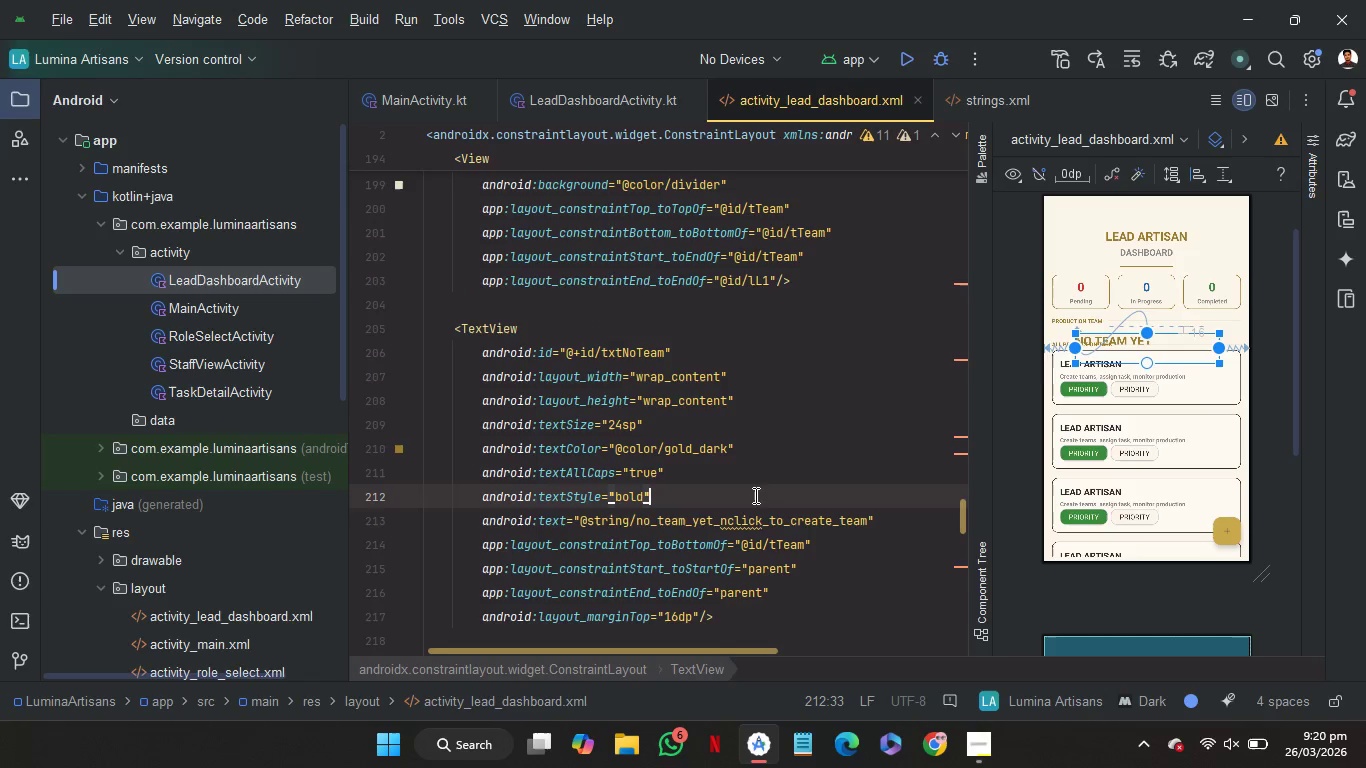 
key(Enter)
 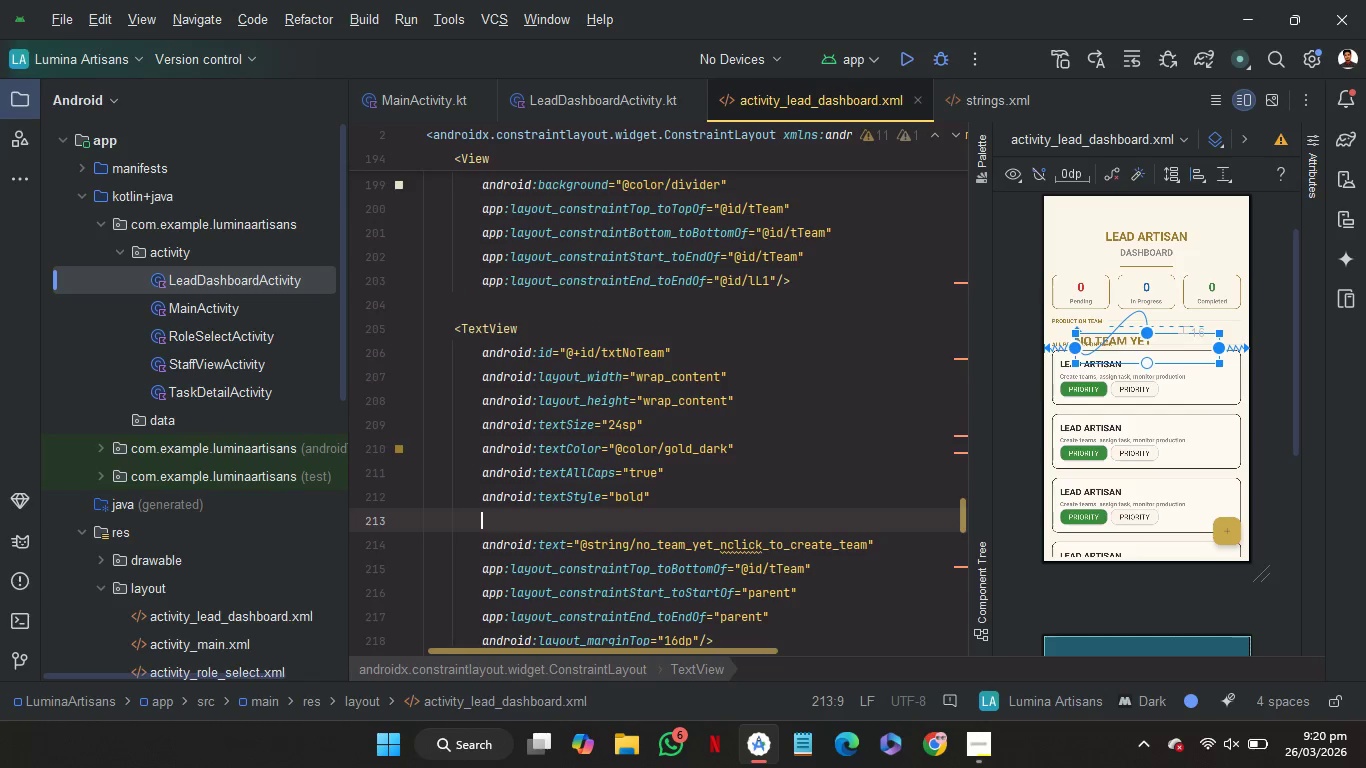 
type(b)
key(Backspace)
type(aal)
key(Backspace)
key(Backspace)
key(Backspace)
type(al)
 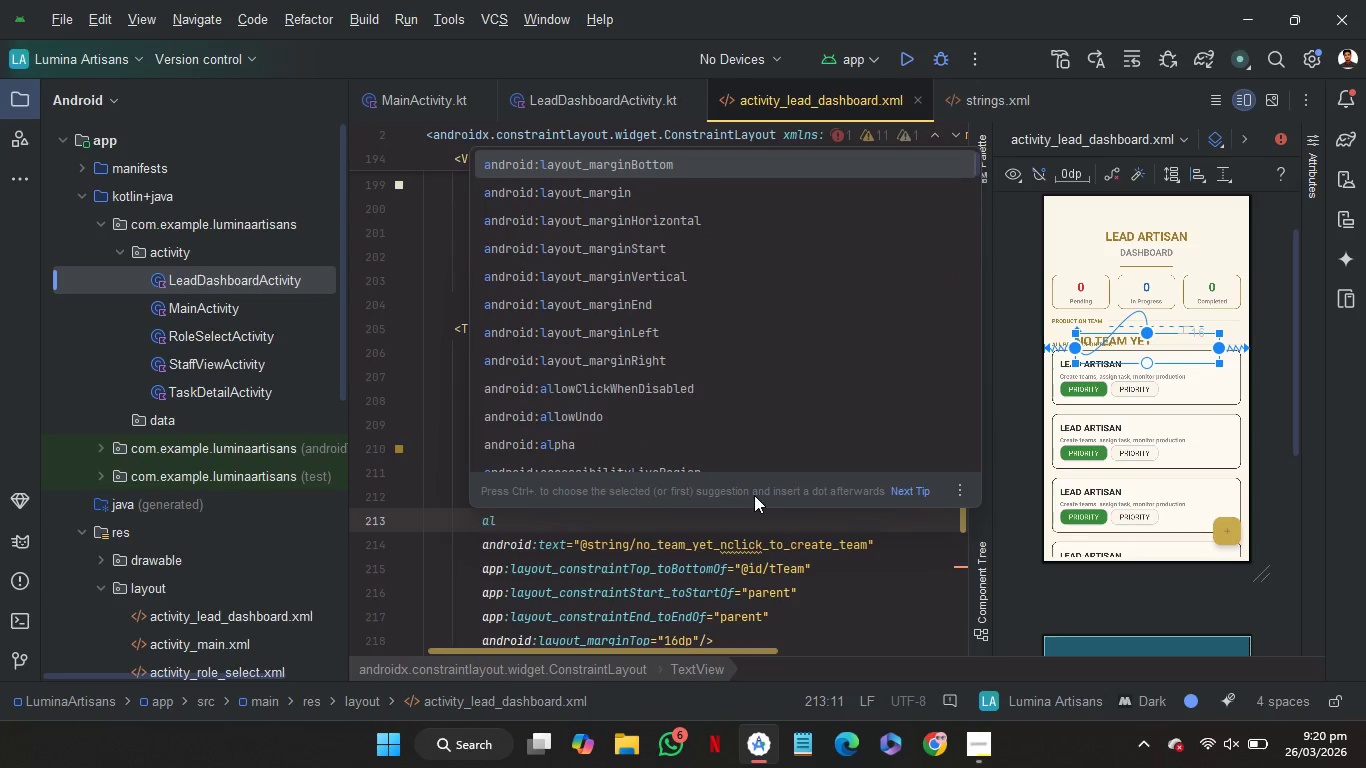 
type(i)
key(Backspace)
key(Backspace)
key(Backspace)
type(gra)
 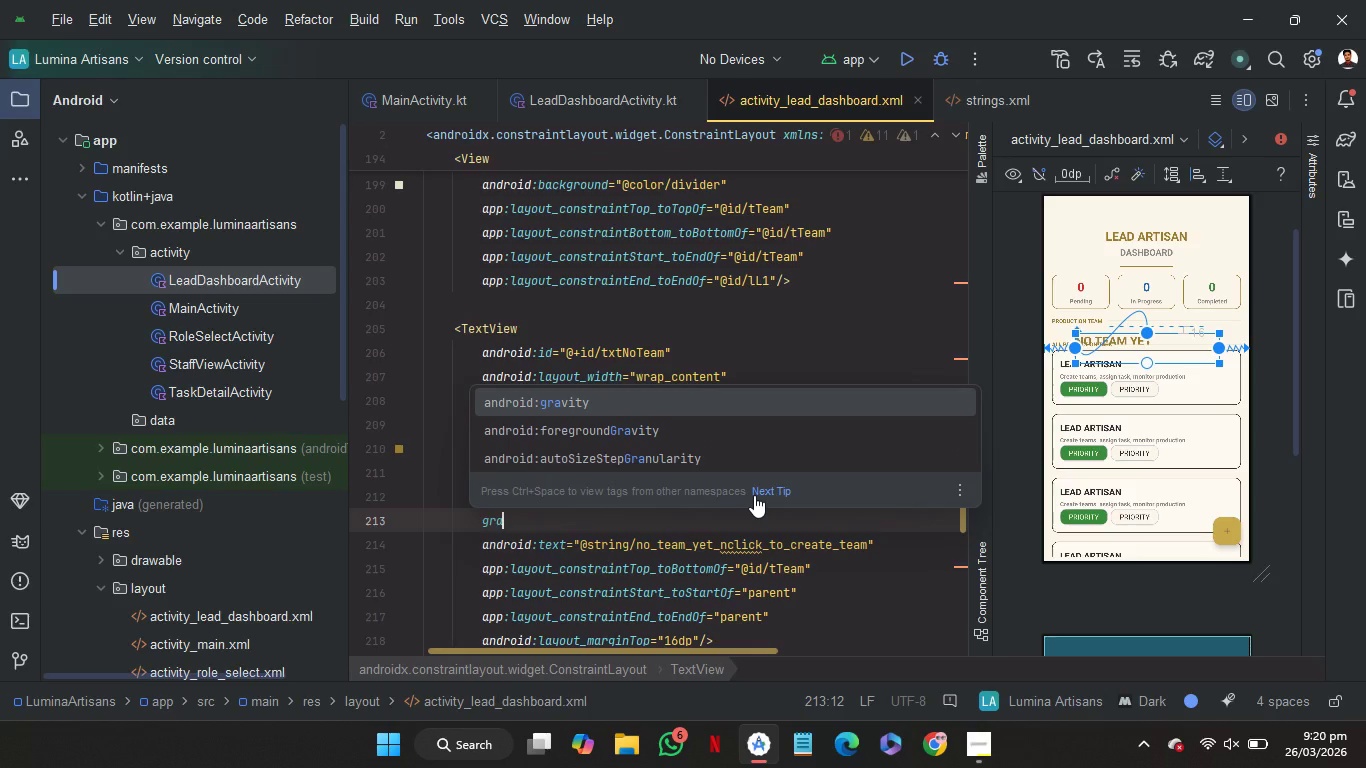 
key(Enter)
 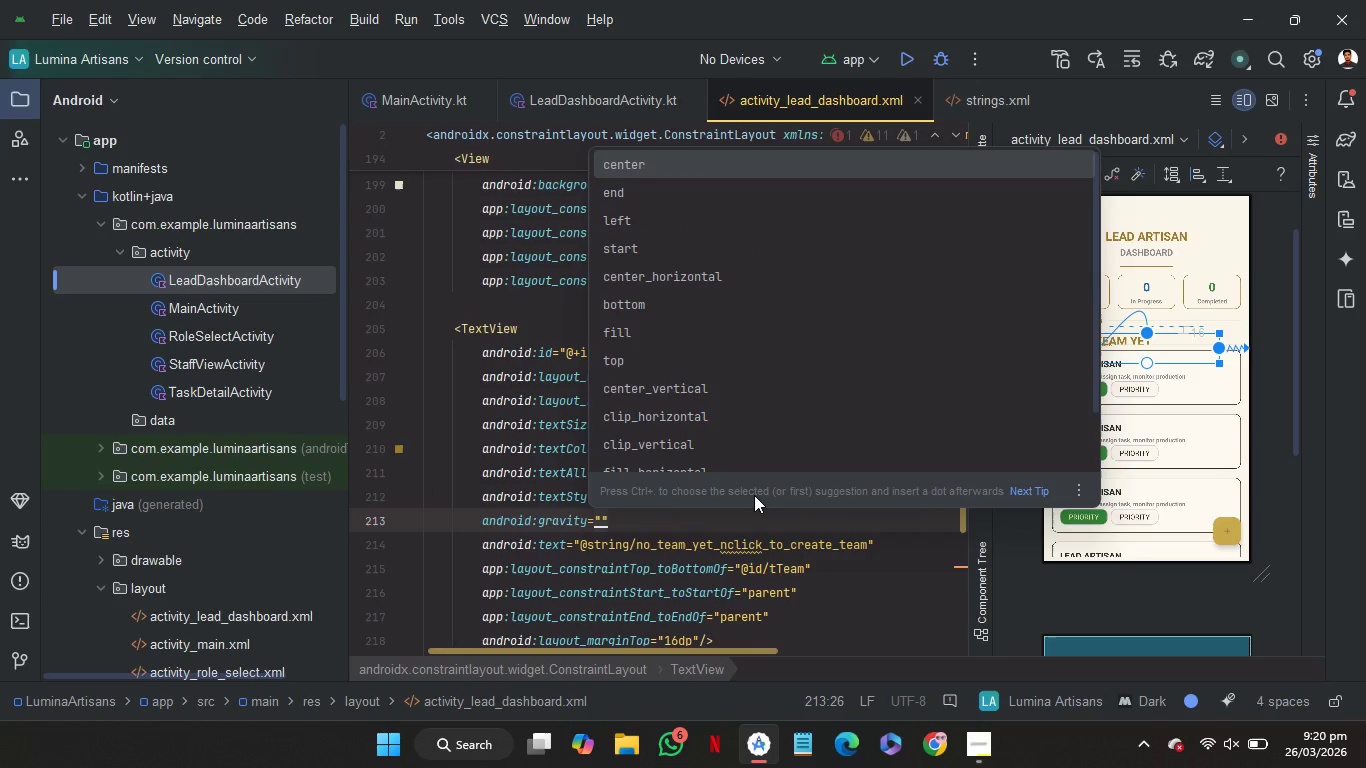 
key(Enter)
 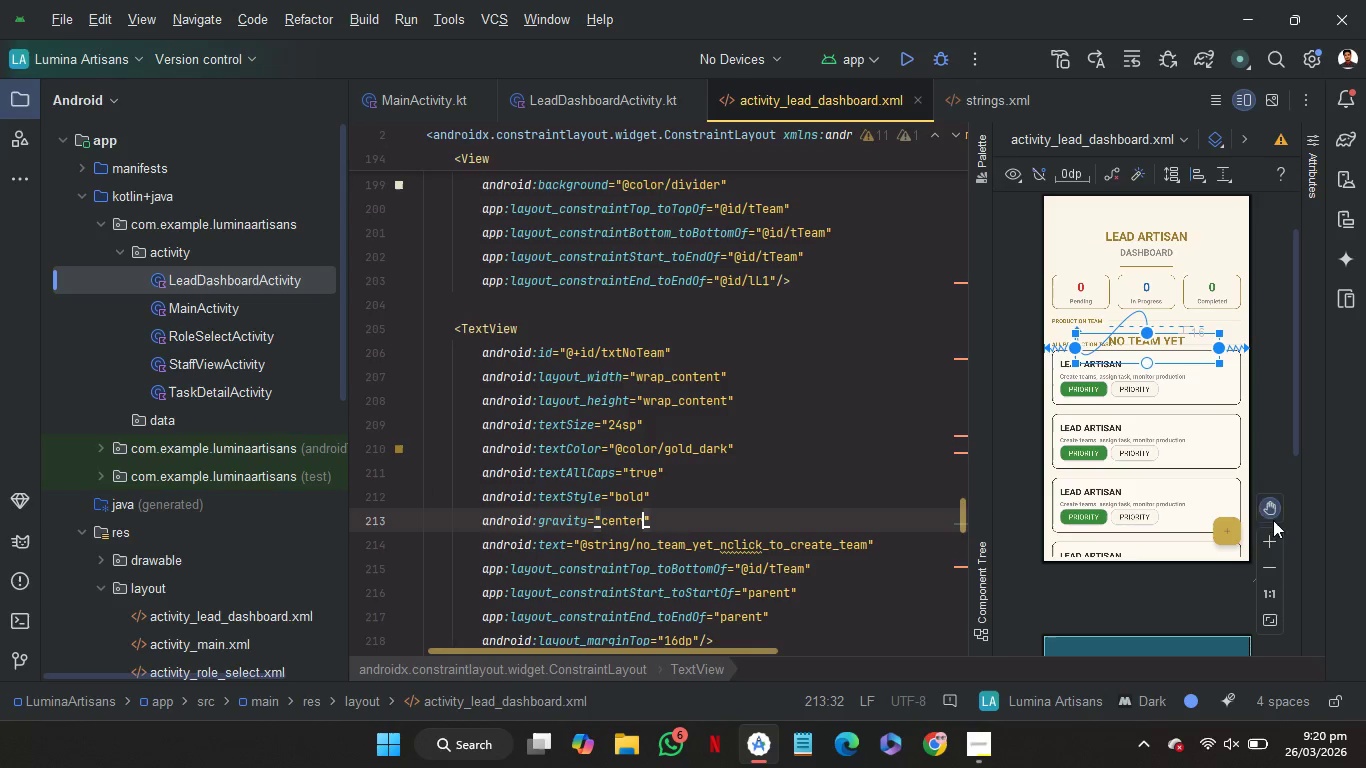 
double_click([1271, 545])
 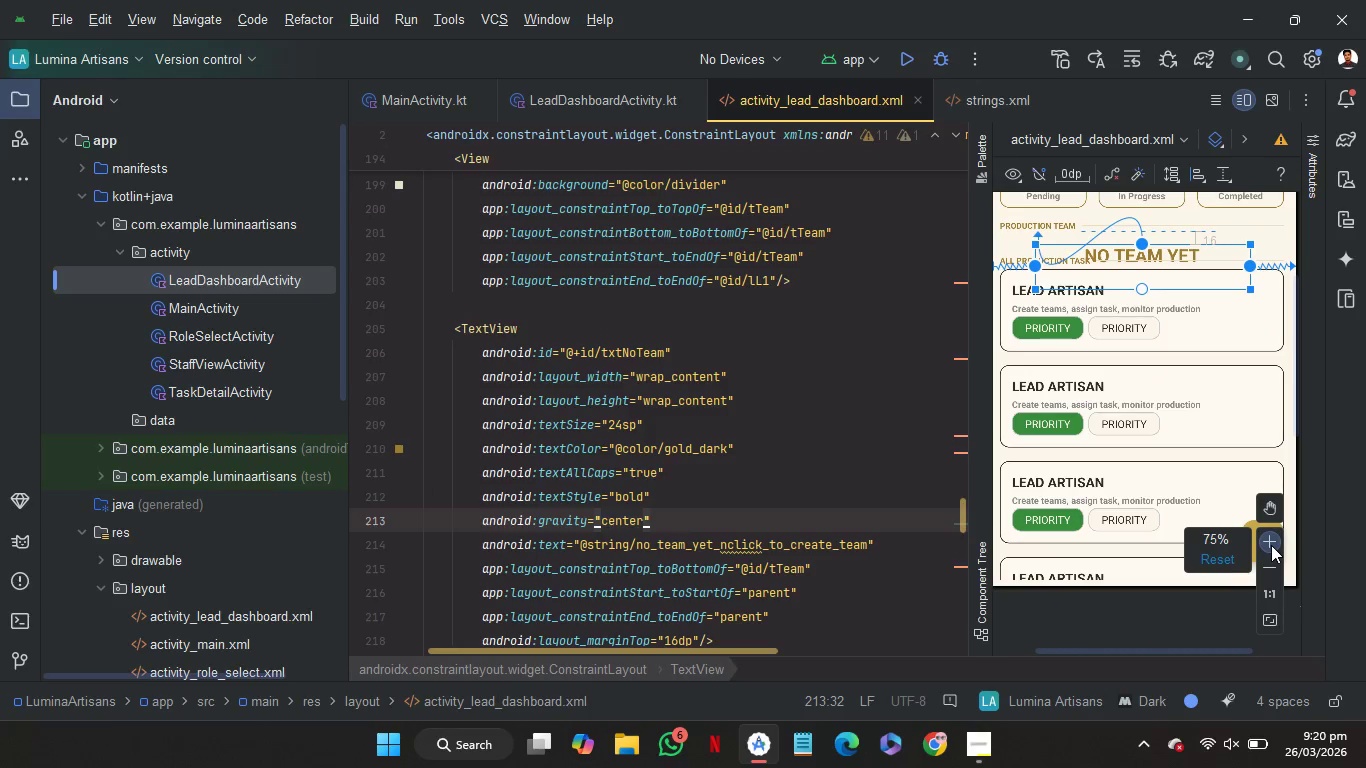 
triple_click([1271, 545])
 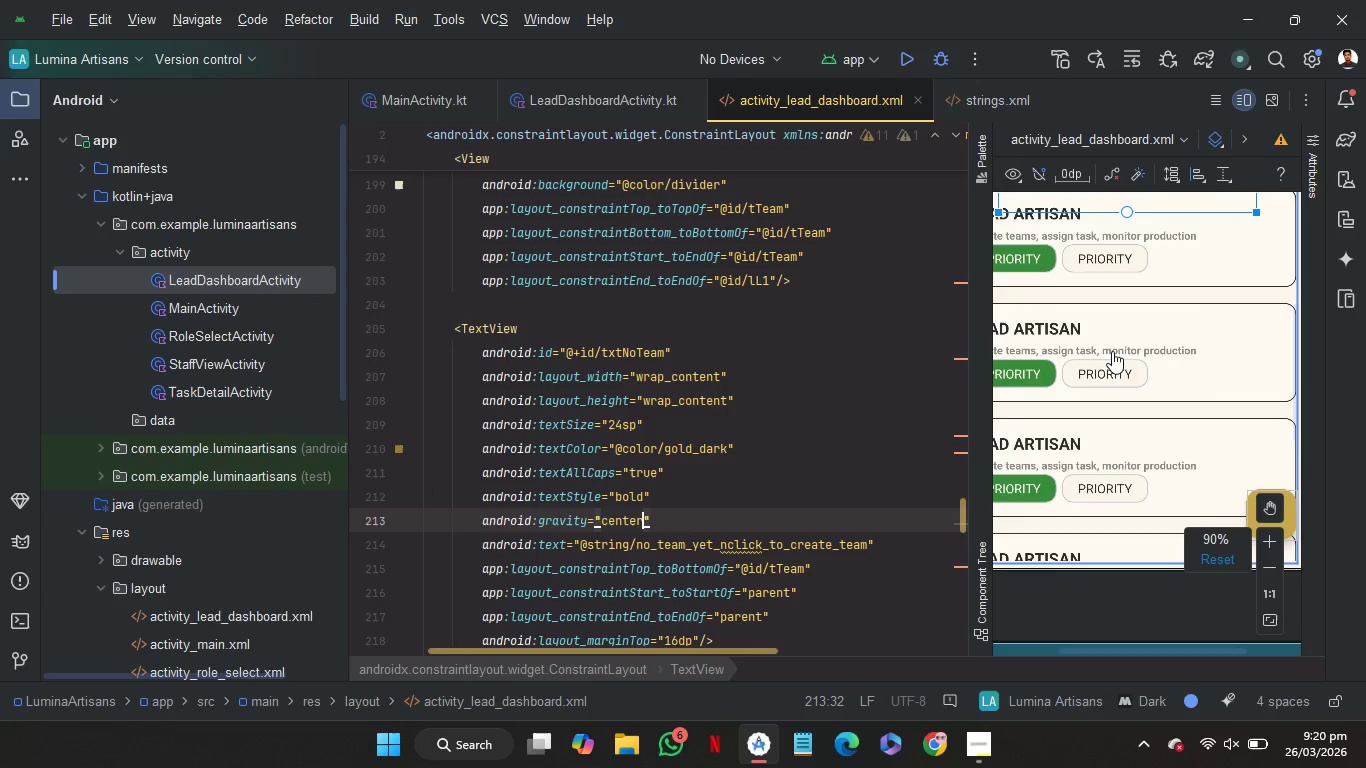 
scroll: coordinate [1112, 351], scroll_direction: up, amount: 3.0
 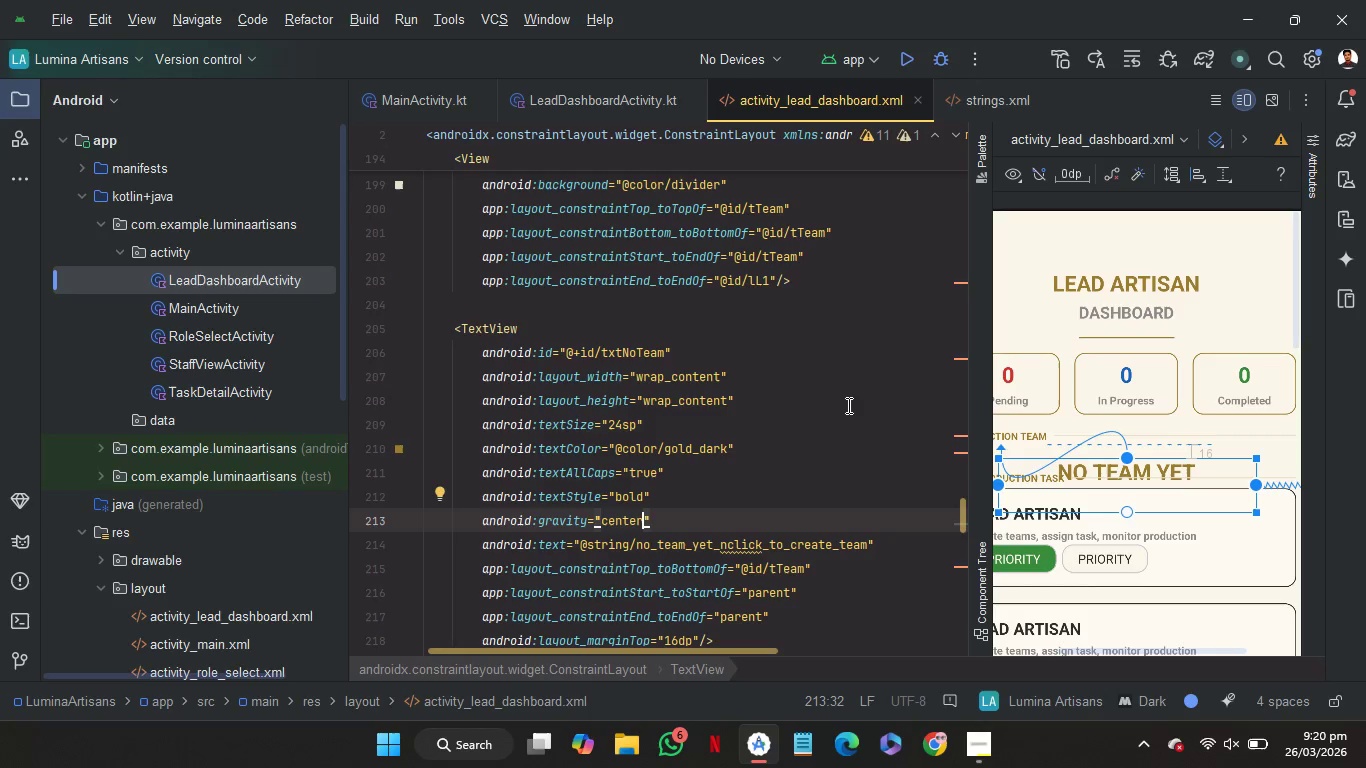 
wait(7.77)
 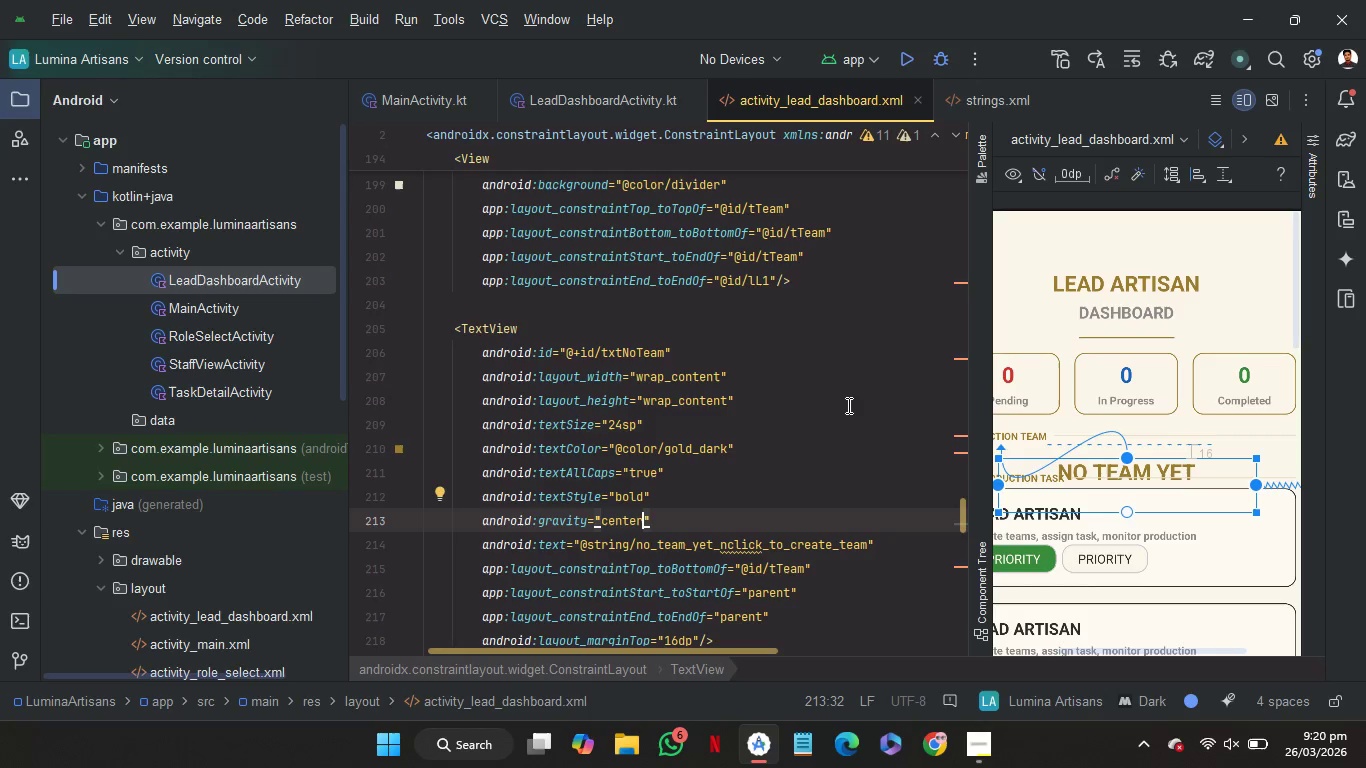 
left_click([977, 107])
 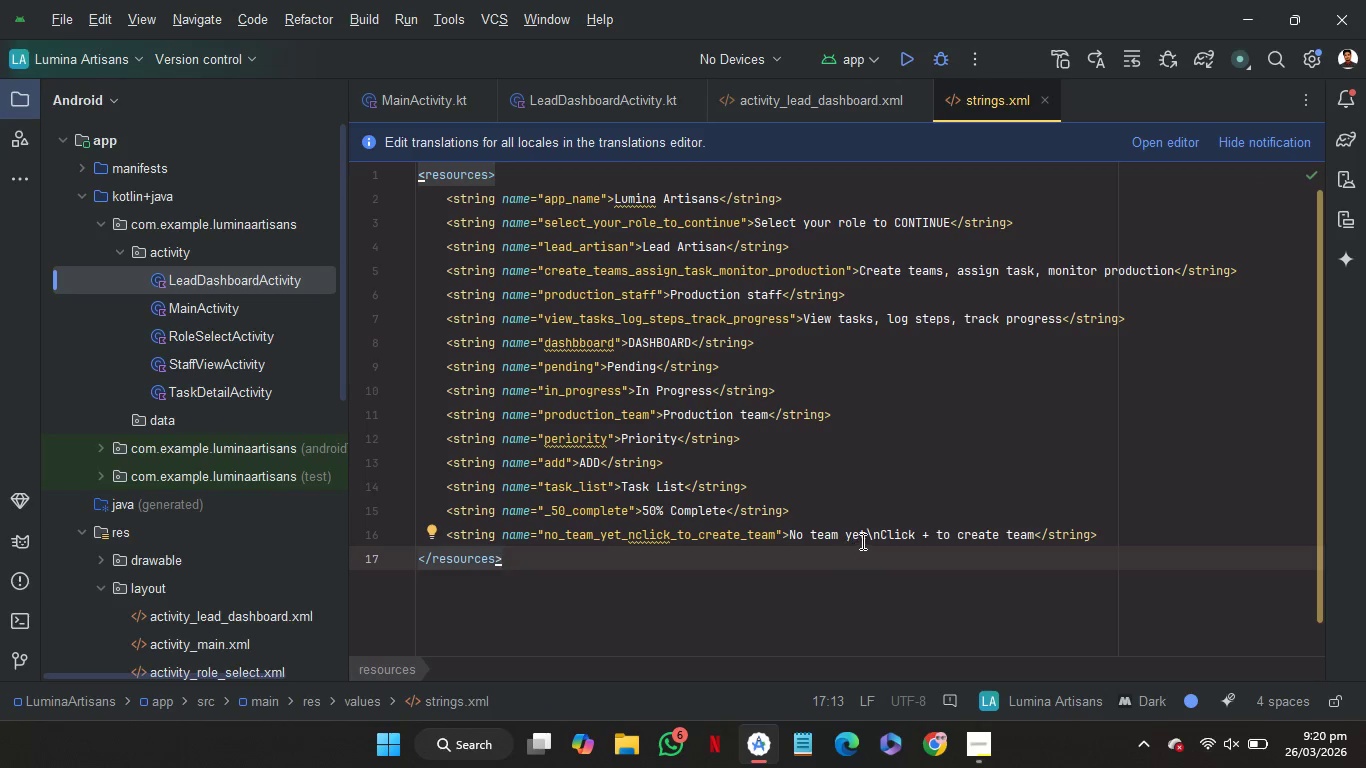 
left_click([863, 542])
 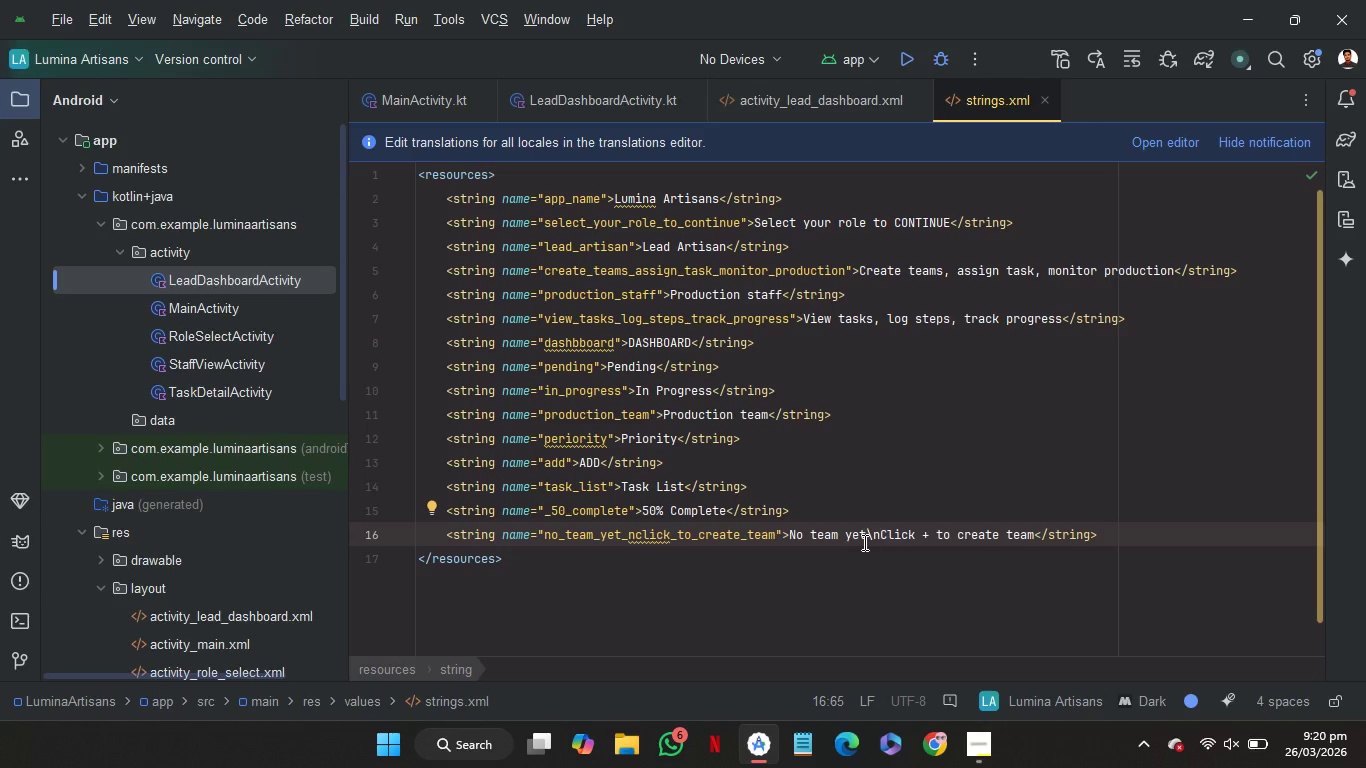 
key(Backspace)
key(Backspace)
key(Backspace)
type(FOUN)
key(Backspace)
key(Backspace)
key(Backspace)
key(Backspace)
type(found)
 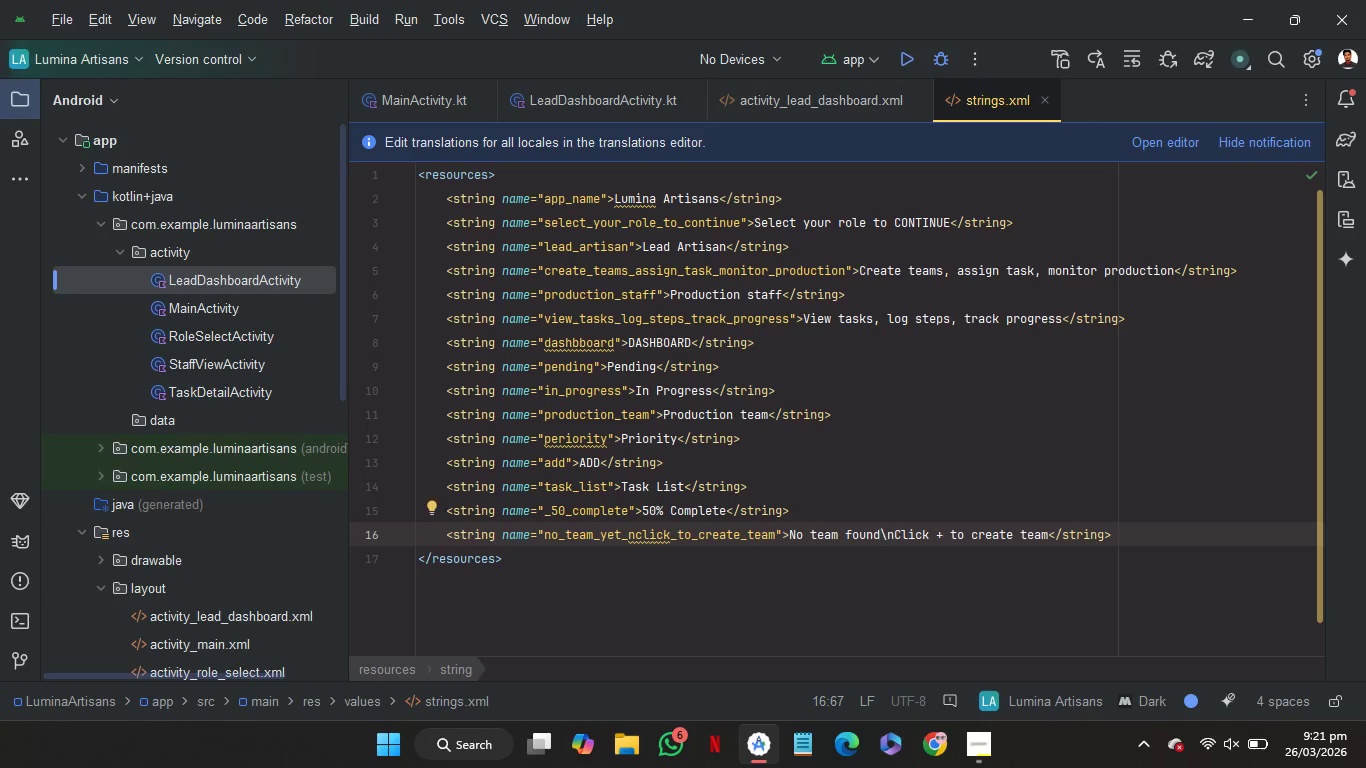 
left_click([810, 99])
 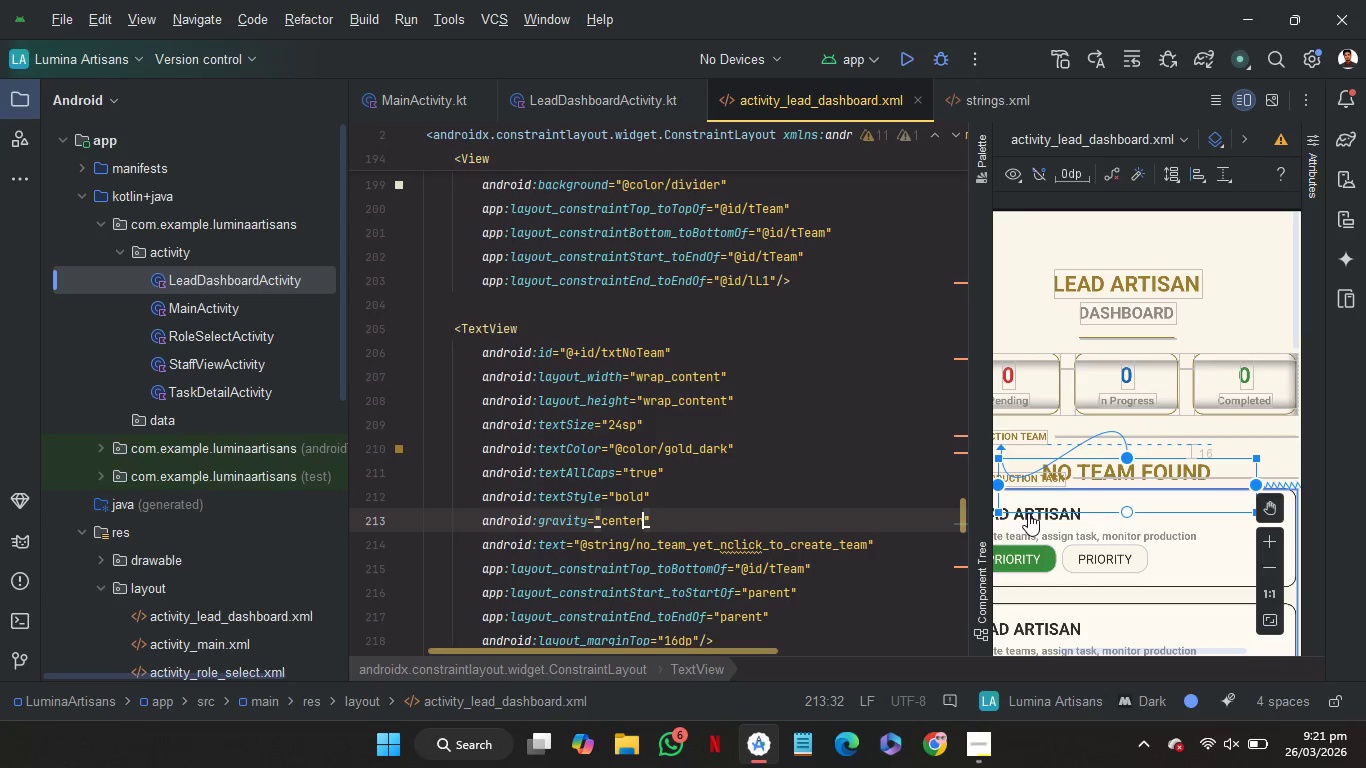 
wait(5.06)
 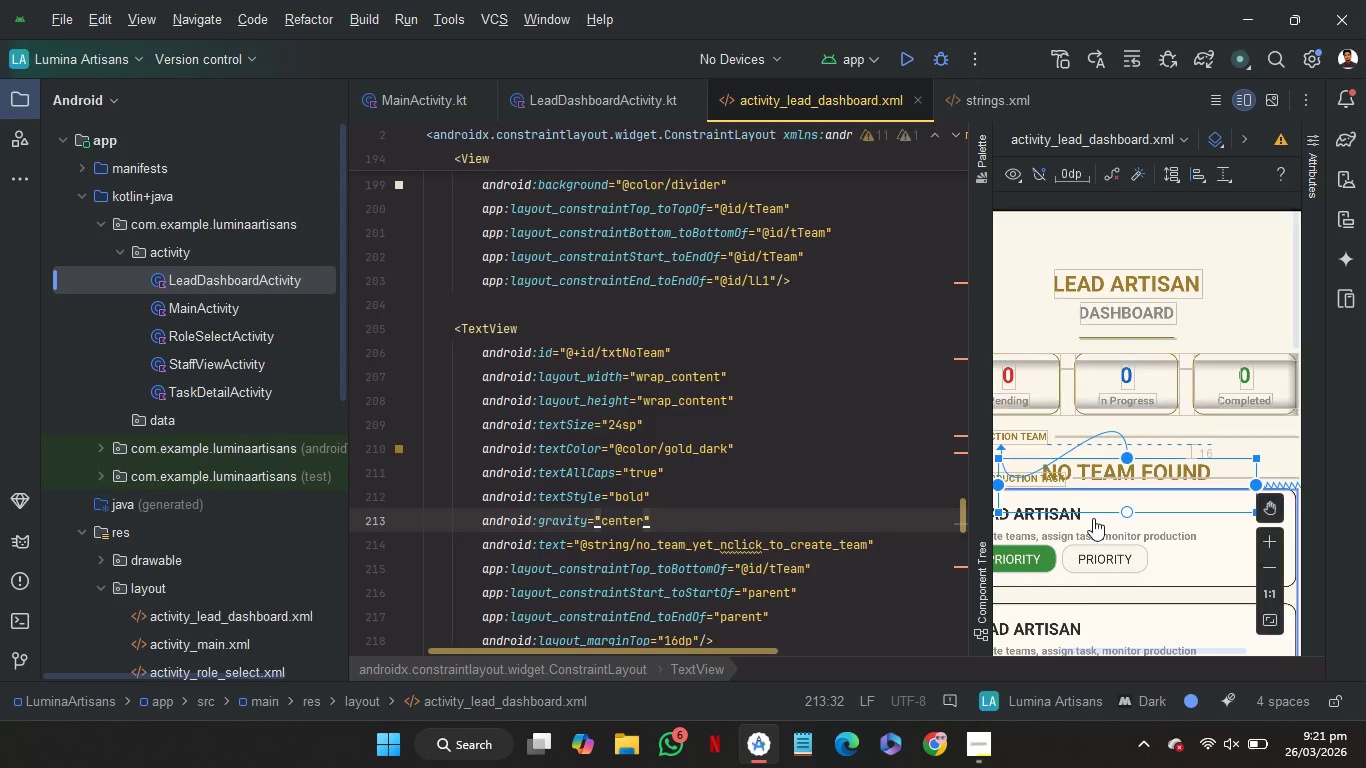 
scroll: coordinate [782, 504], scroll_direction: down, amount: 2.0
 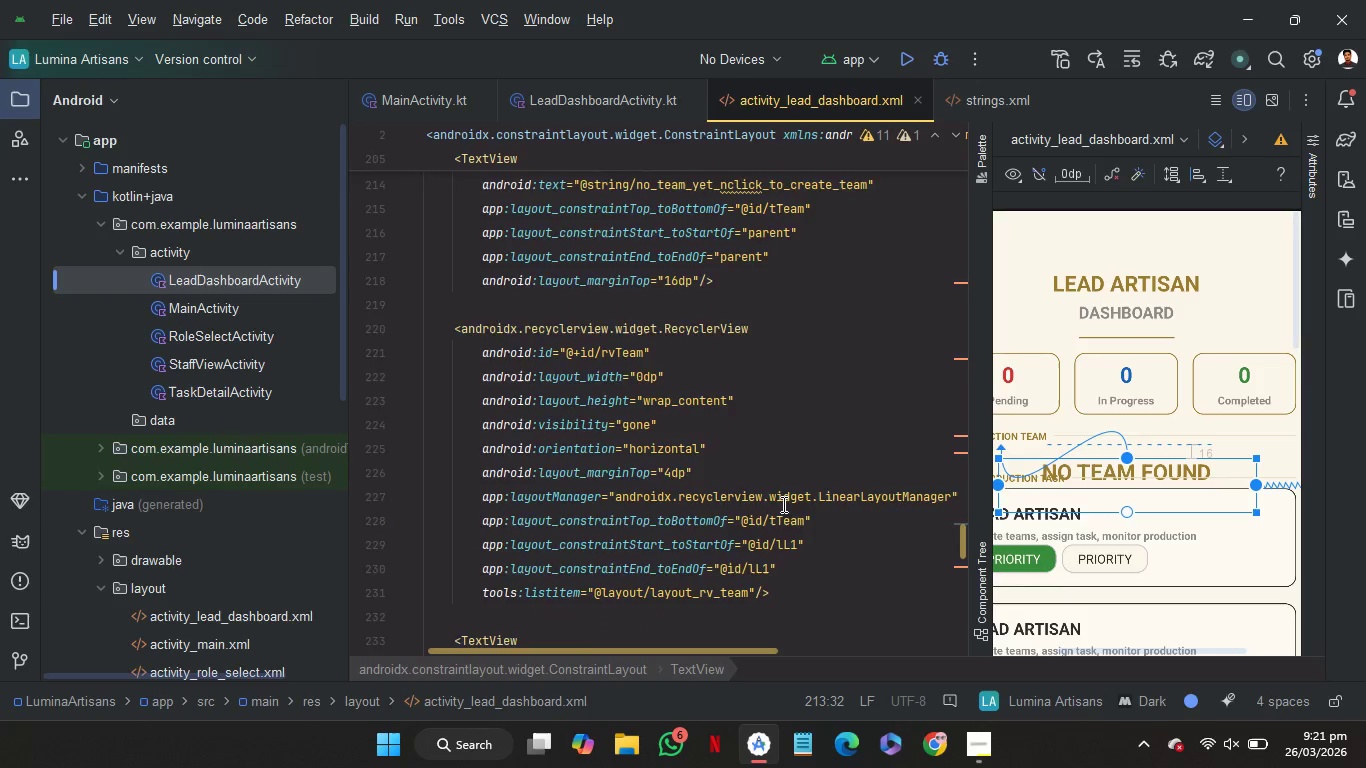 
scroll: coordinate [782, 504], scroll_direction: up, amount: 1.0
 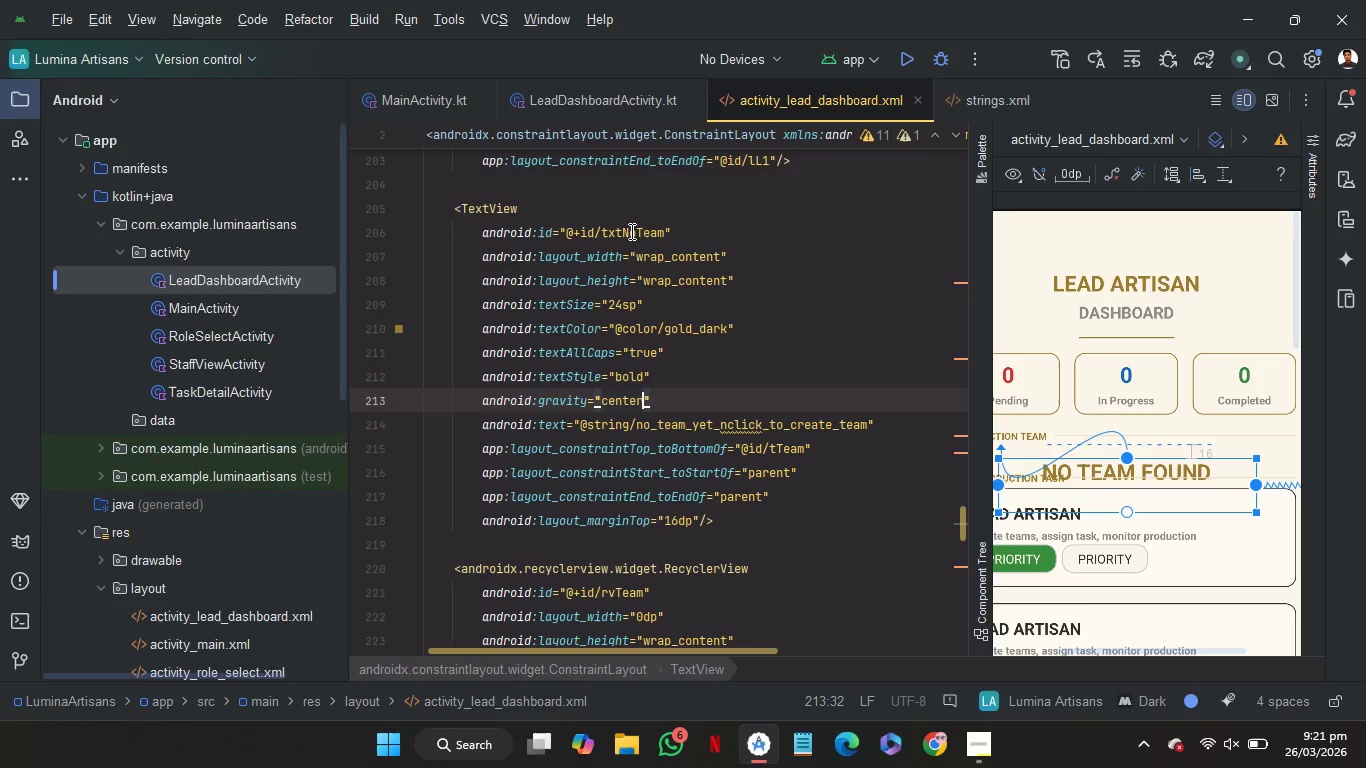 
double_click([630, 231])
 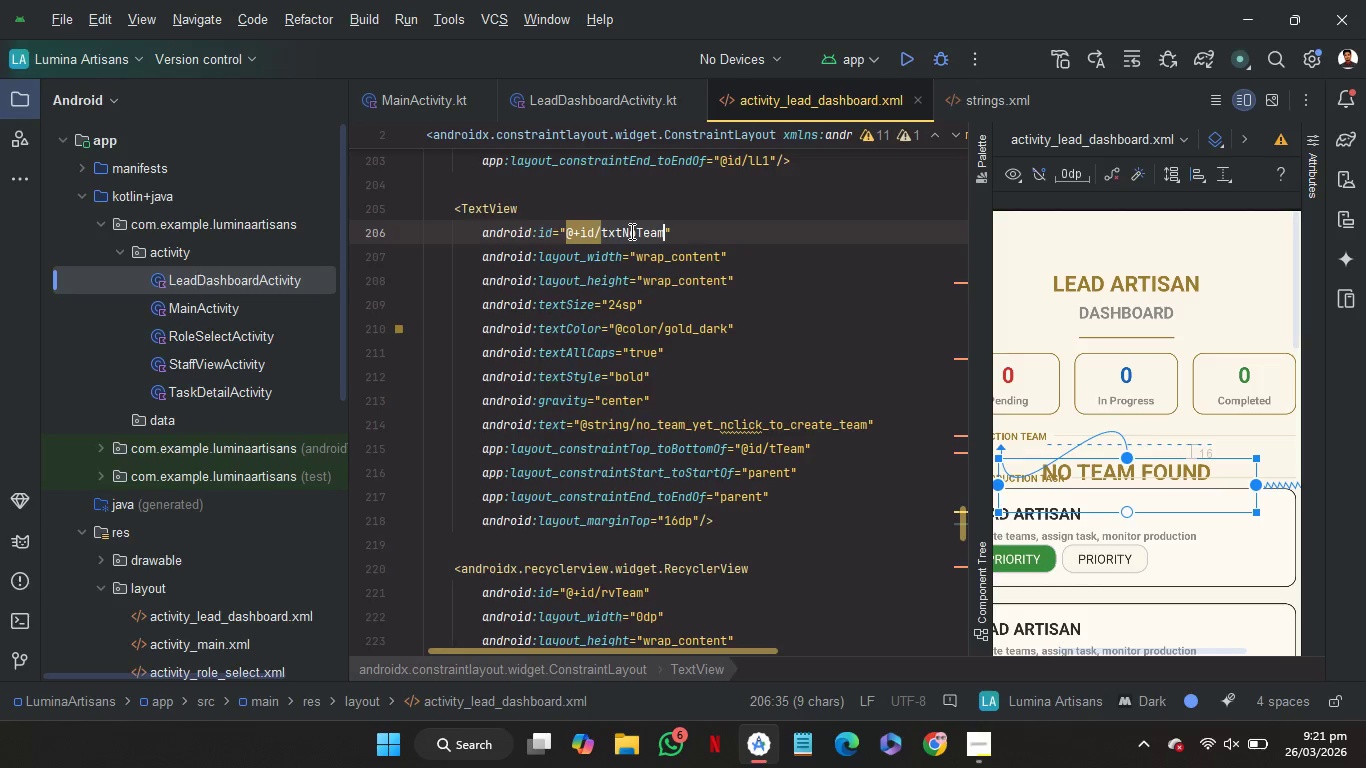 
key(Control+C)
 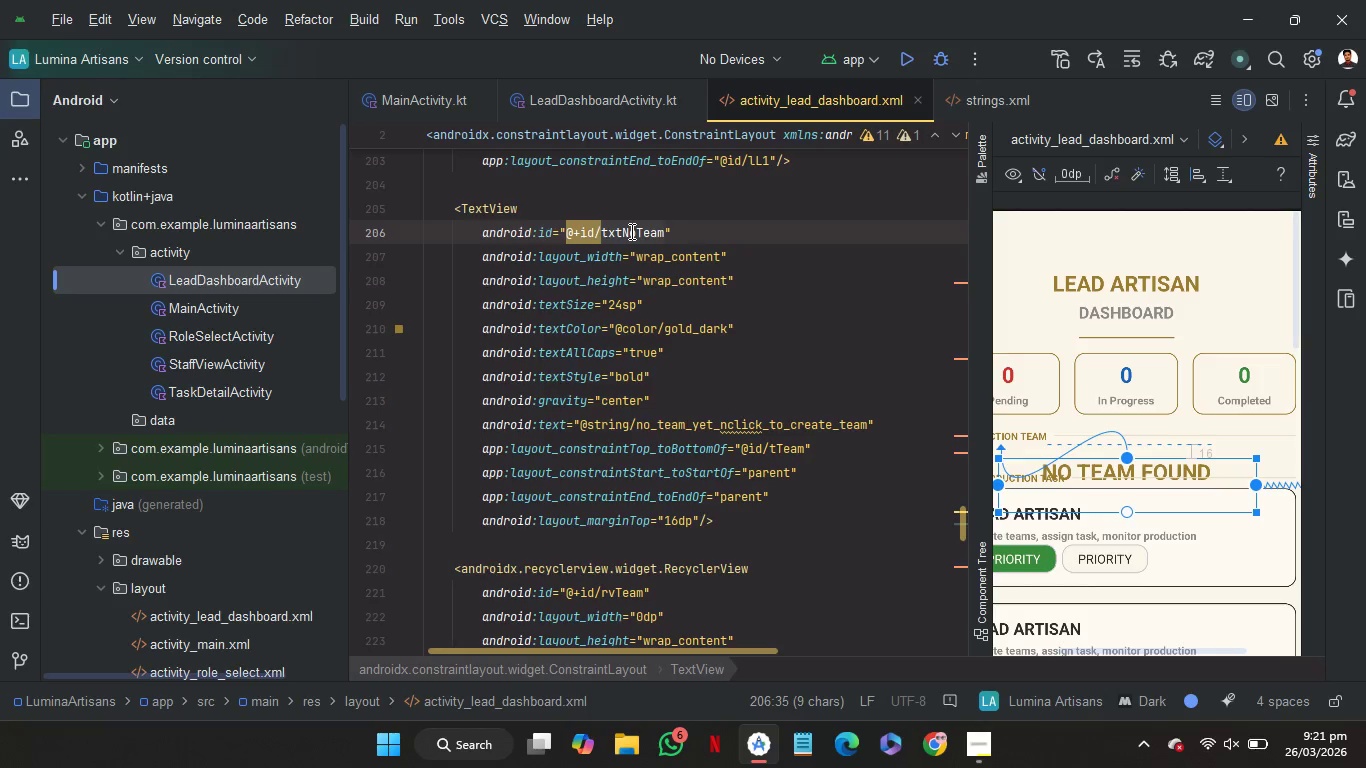 
key(Control+C)
 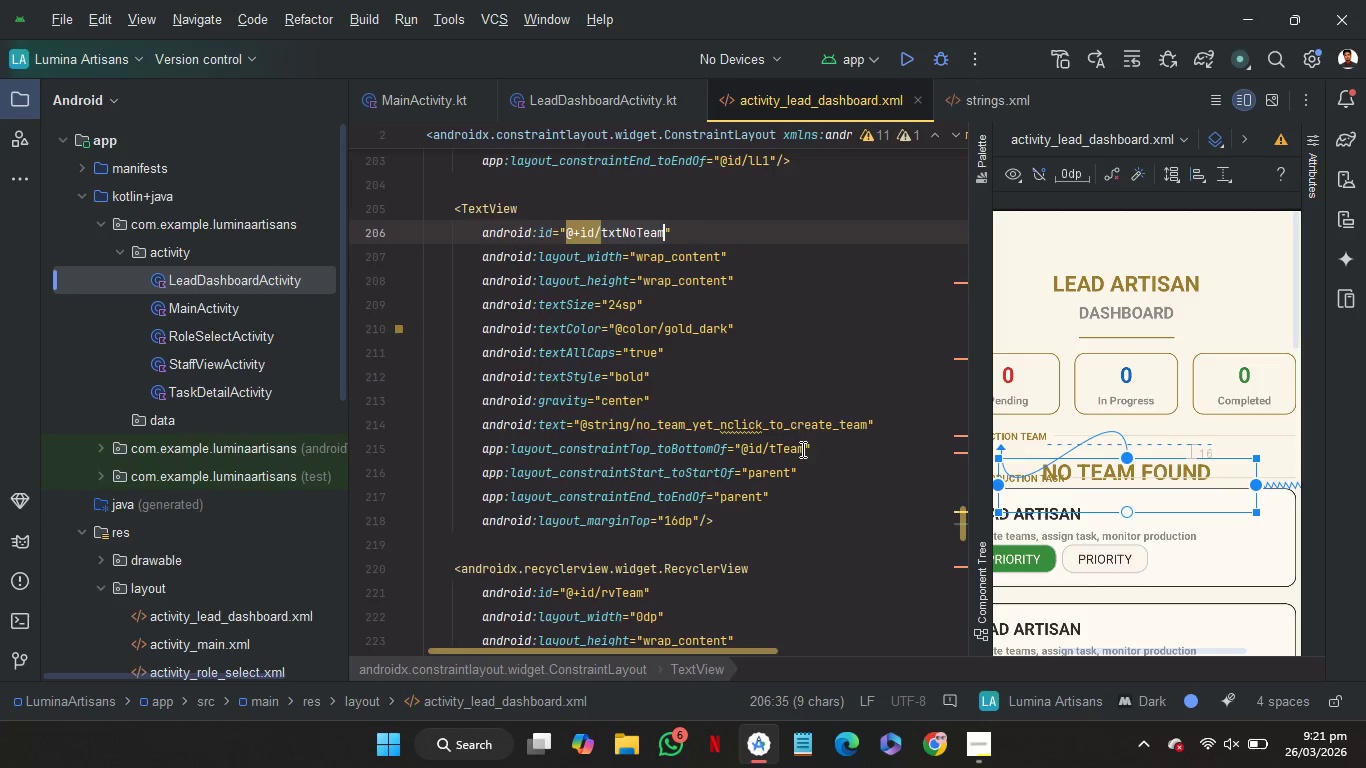 
scroll: coordinate [801, 449], scroll_direction: down, amount: 3.0
 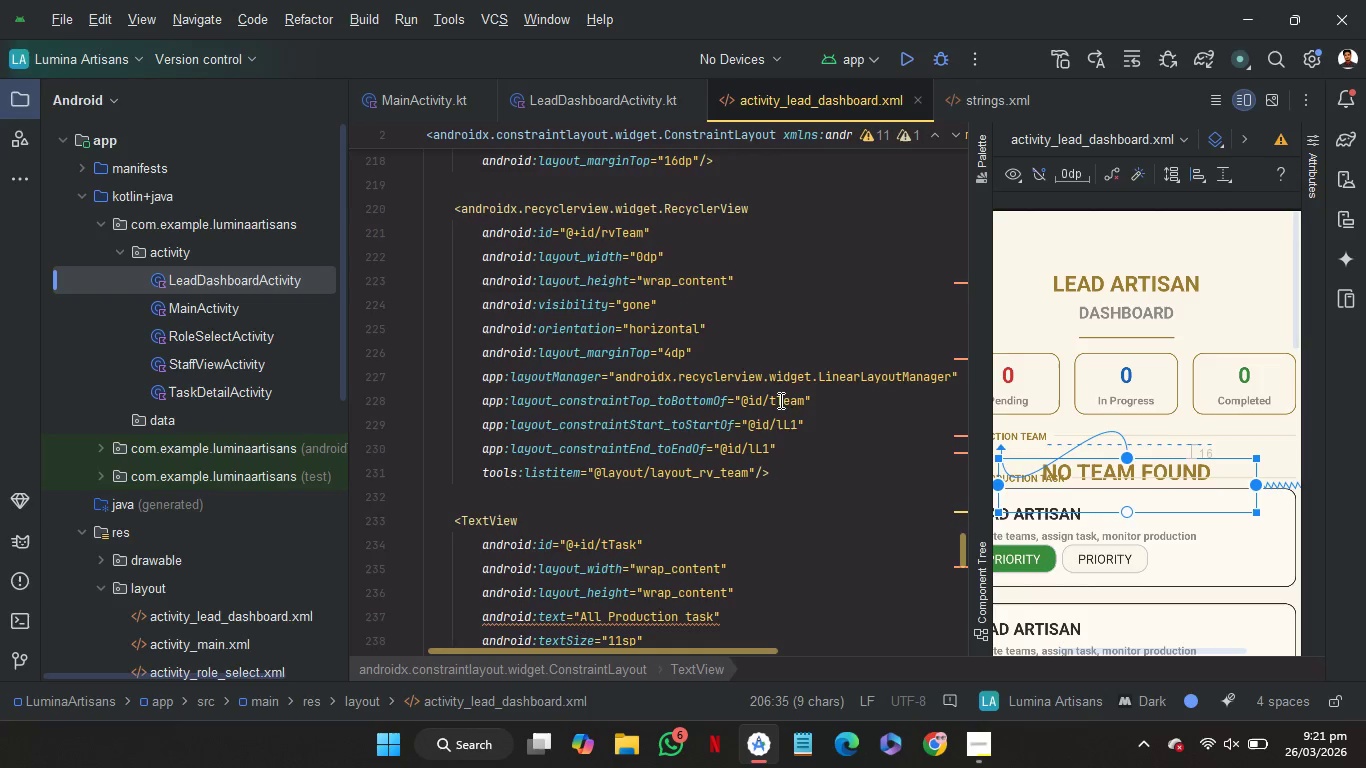 
double_click([781, 401])
 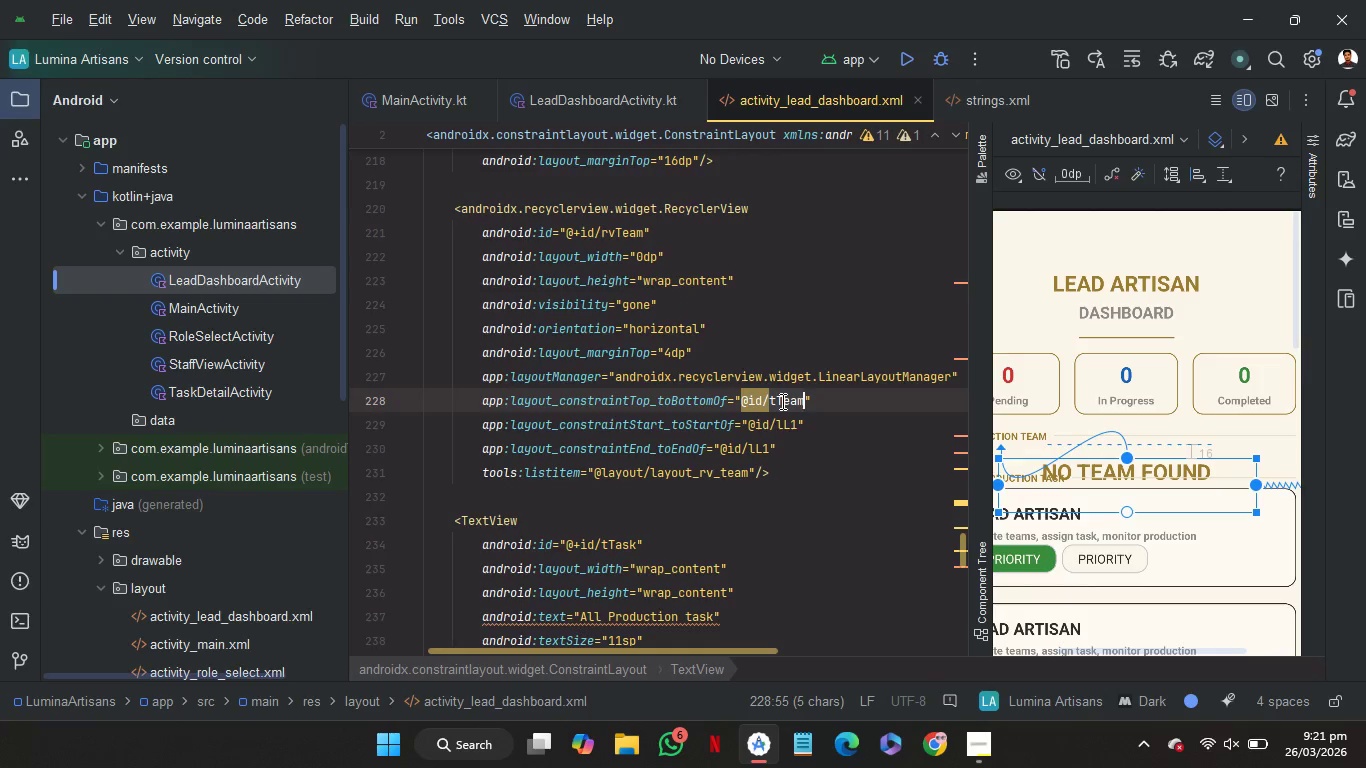 
key(Control+V)
 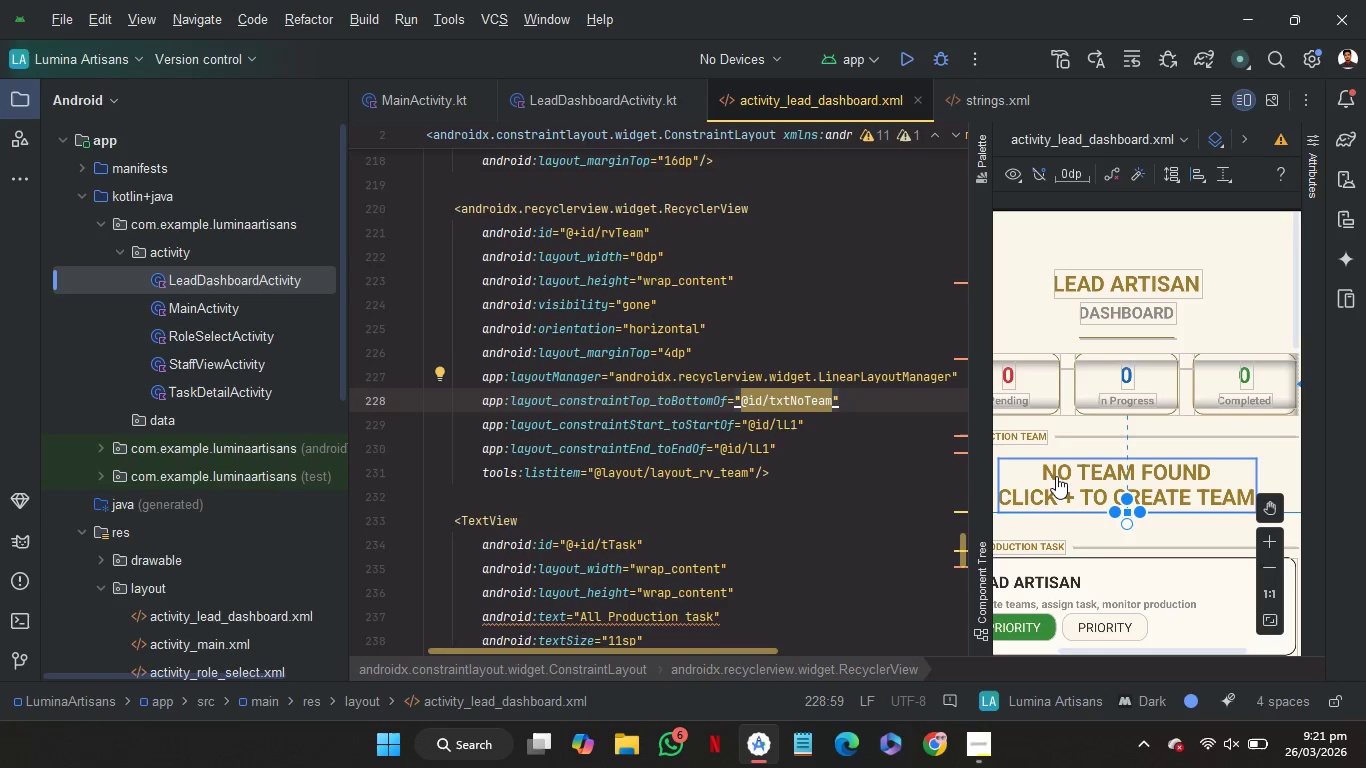 
wait(15.02)
 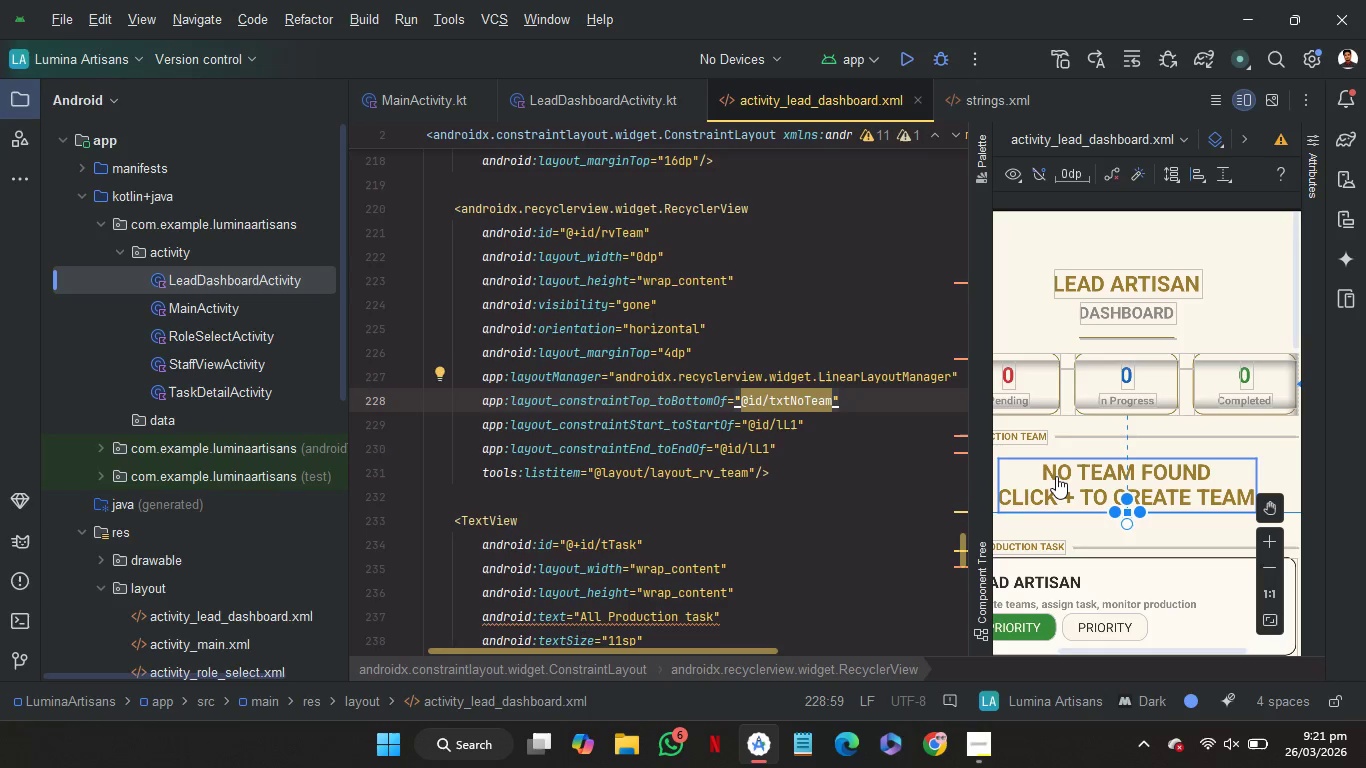 
scroll: coordinate [782, 508], scroll_direction: up, amount: 3.0
 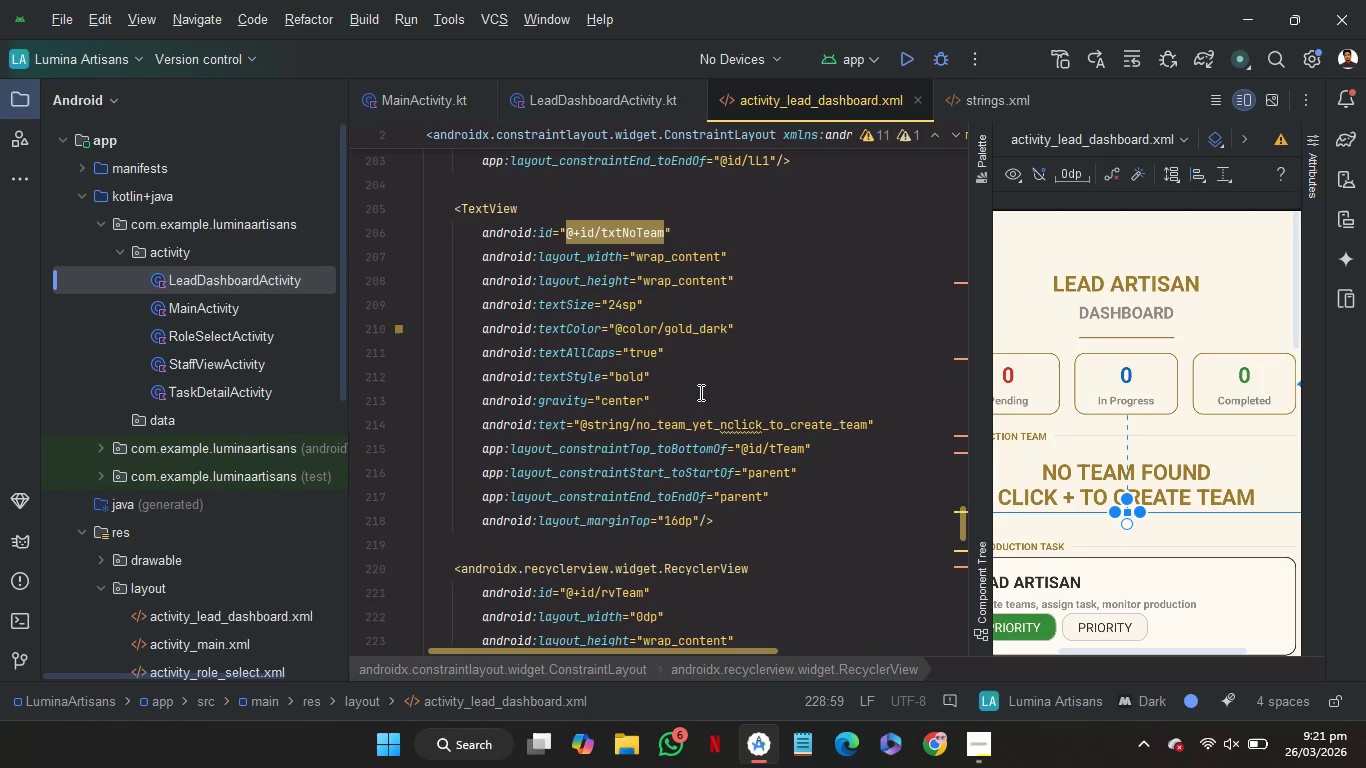 
left_click([701, 399])
 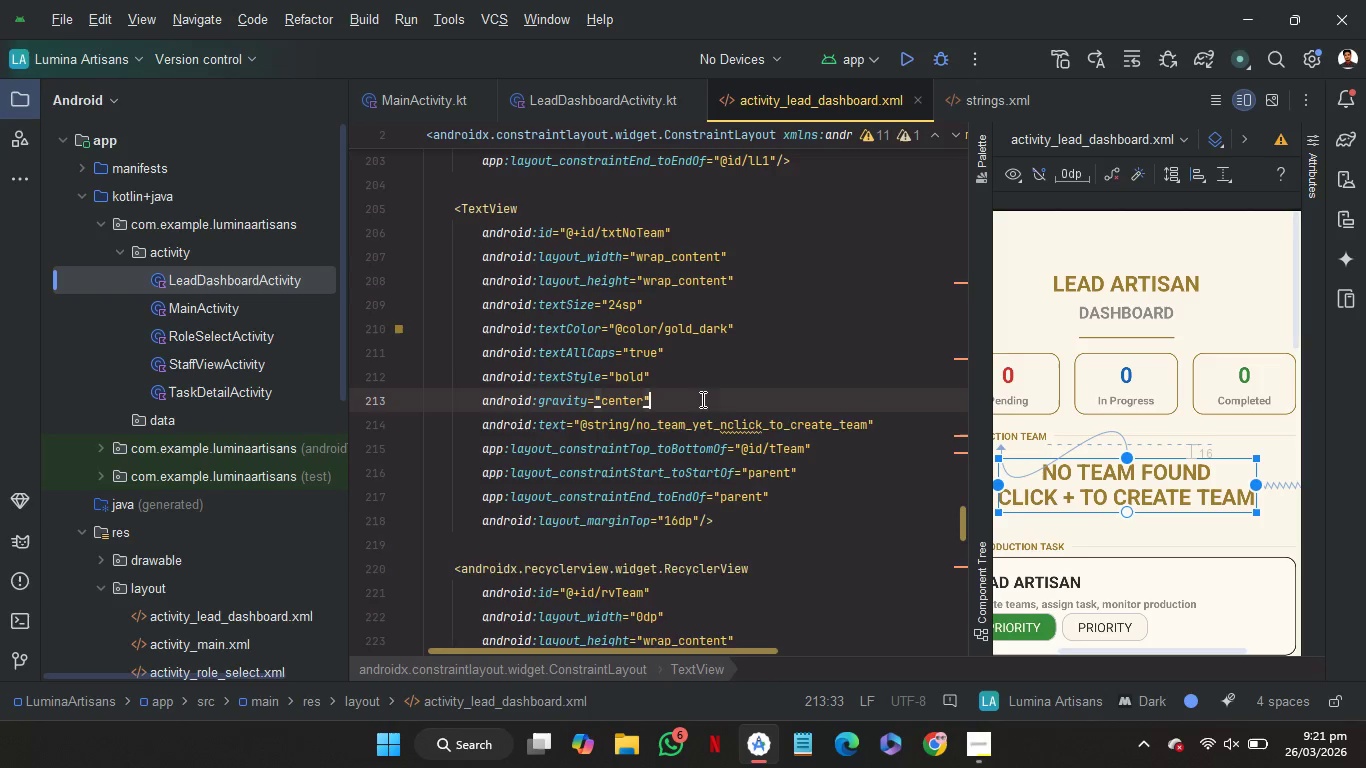 
key(Enter)
 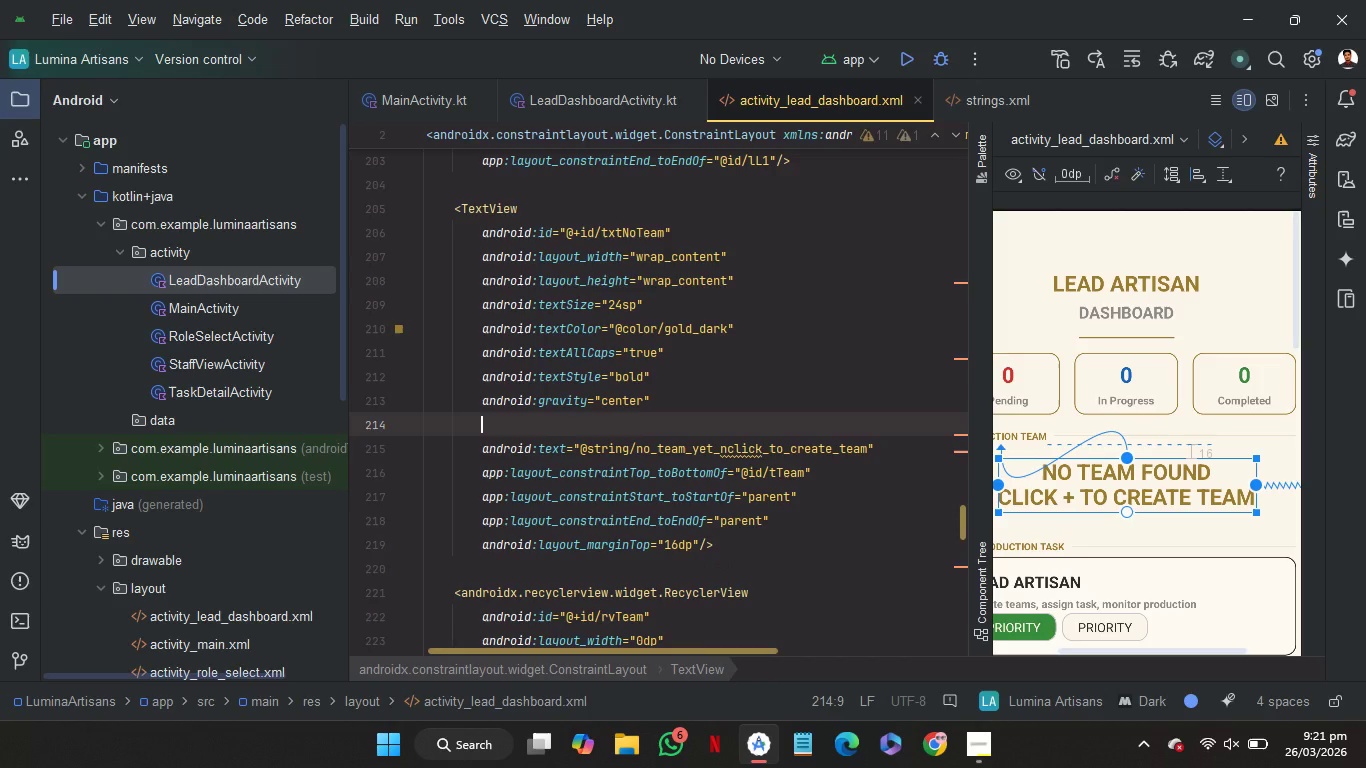 
type(vi)
 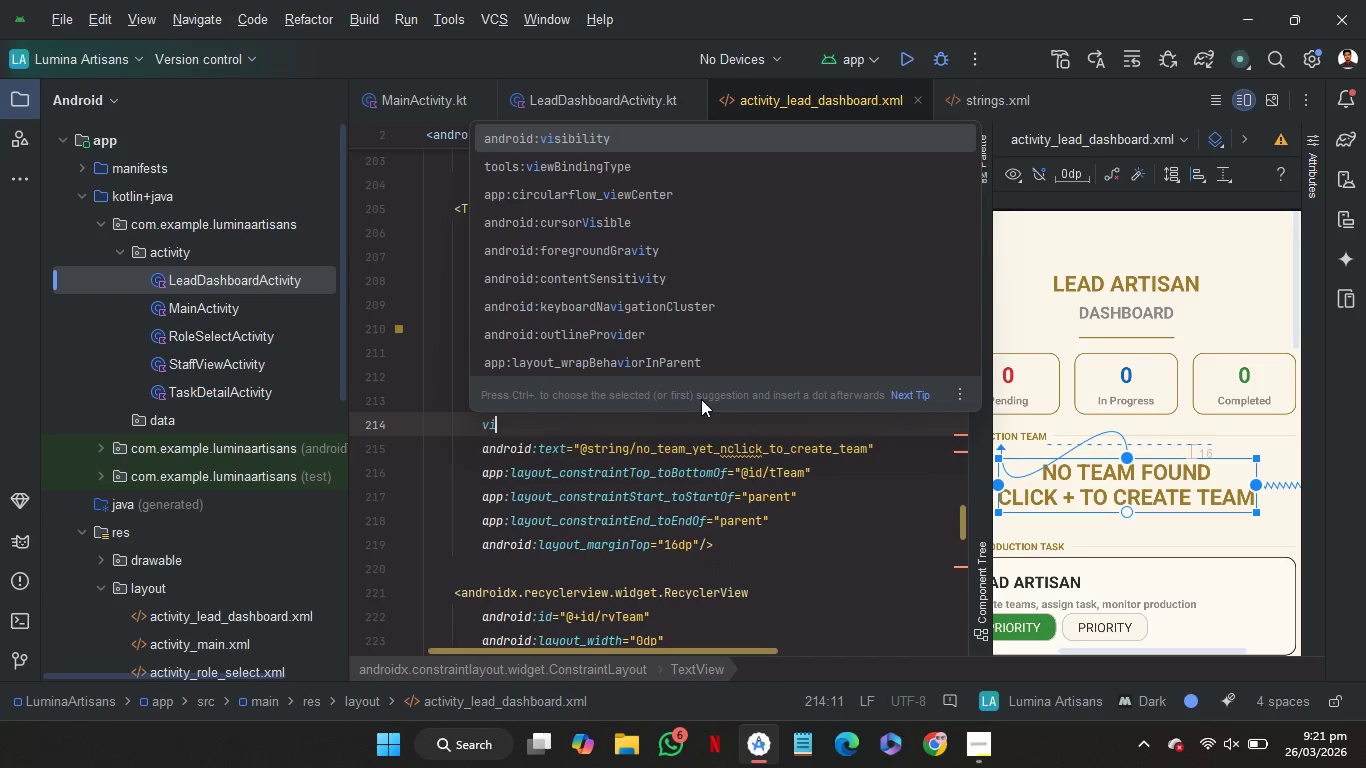 
key(Enter)
 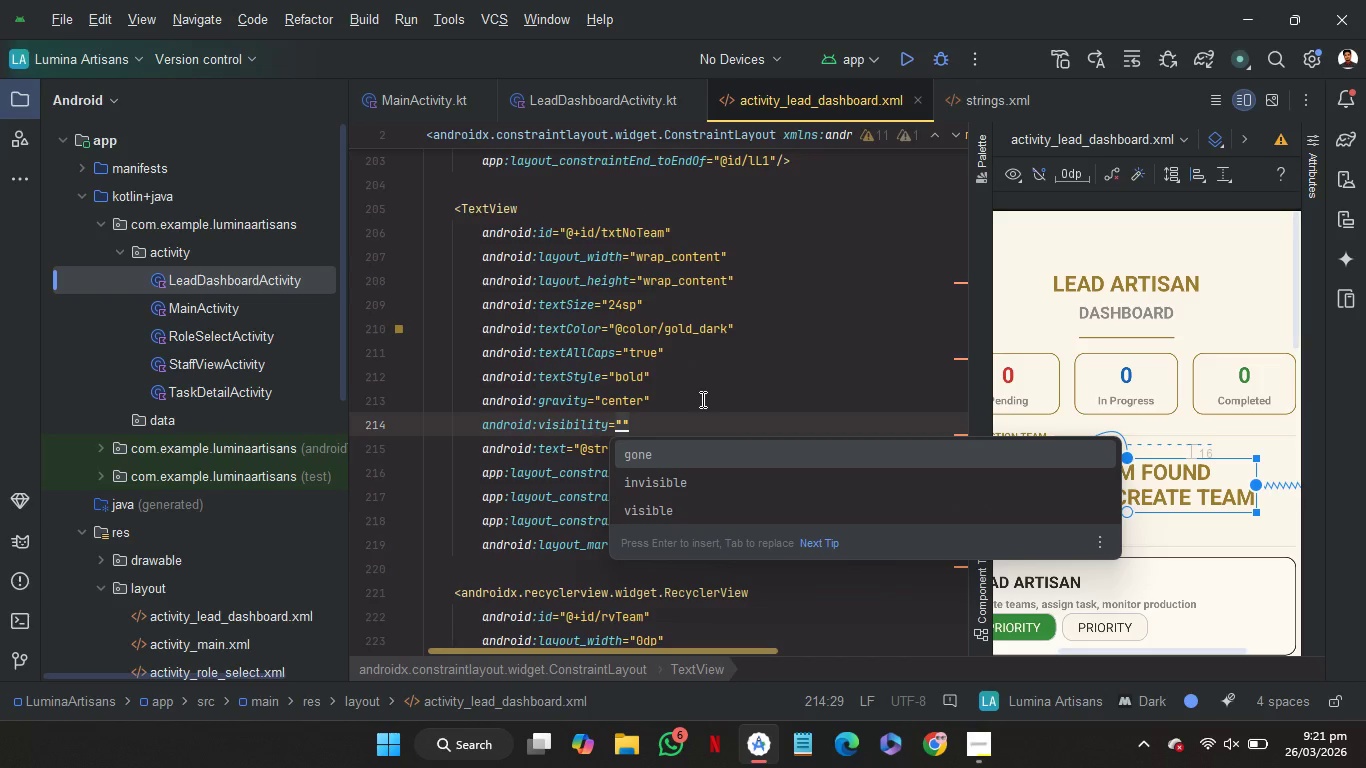 
key(Enter)
 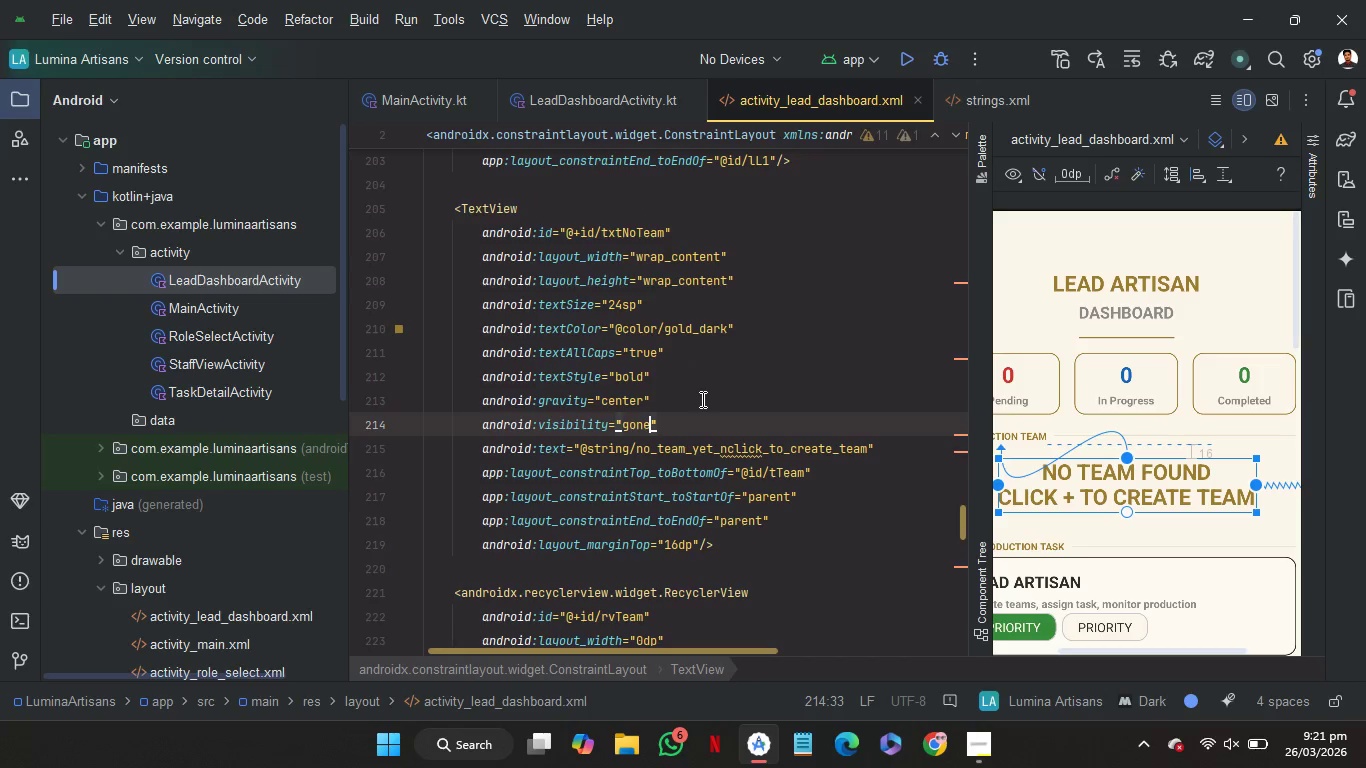 
scroll: coordinate [701, 399], scroll_direction: down, amount: 2.0
 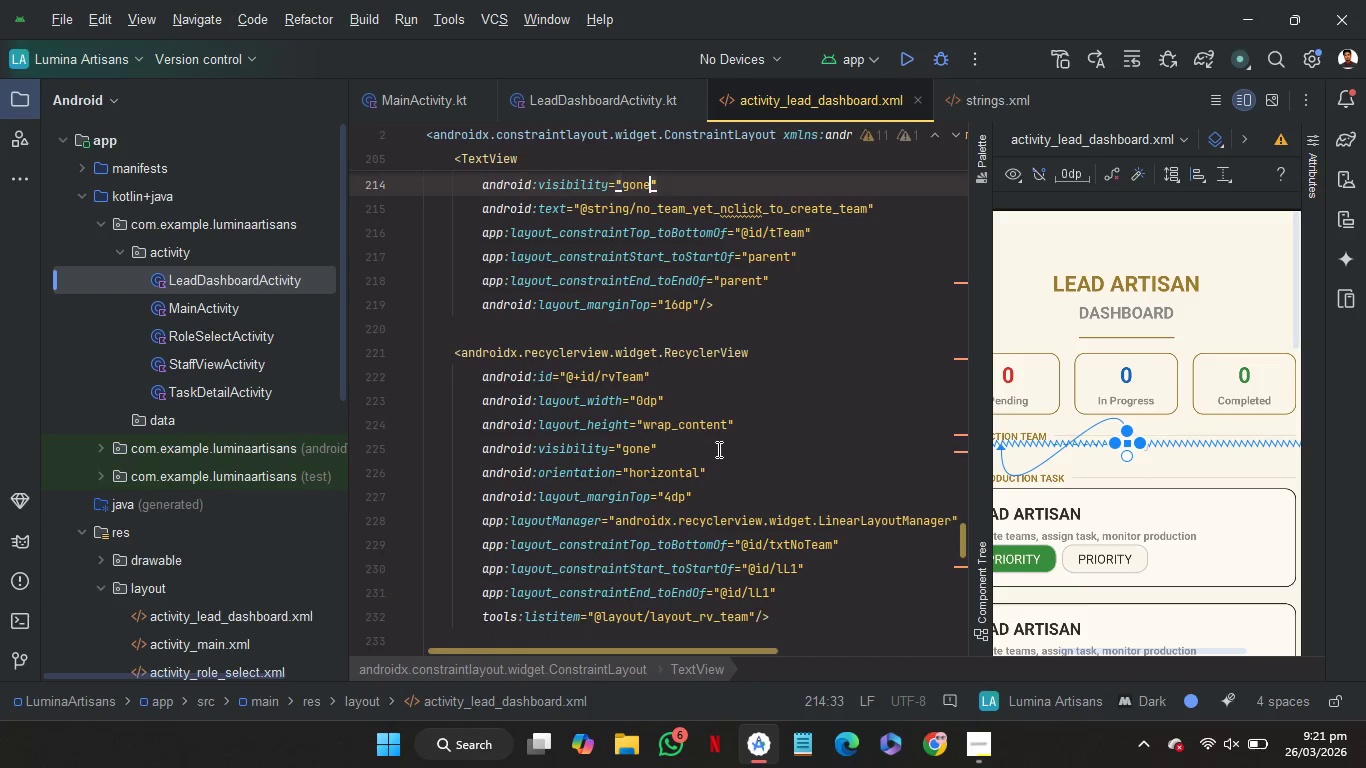 
left_click_drag(start_coordinate=[720, 456], to_coordinate=[817, 431])
 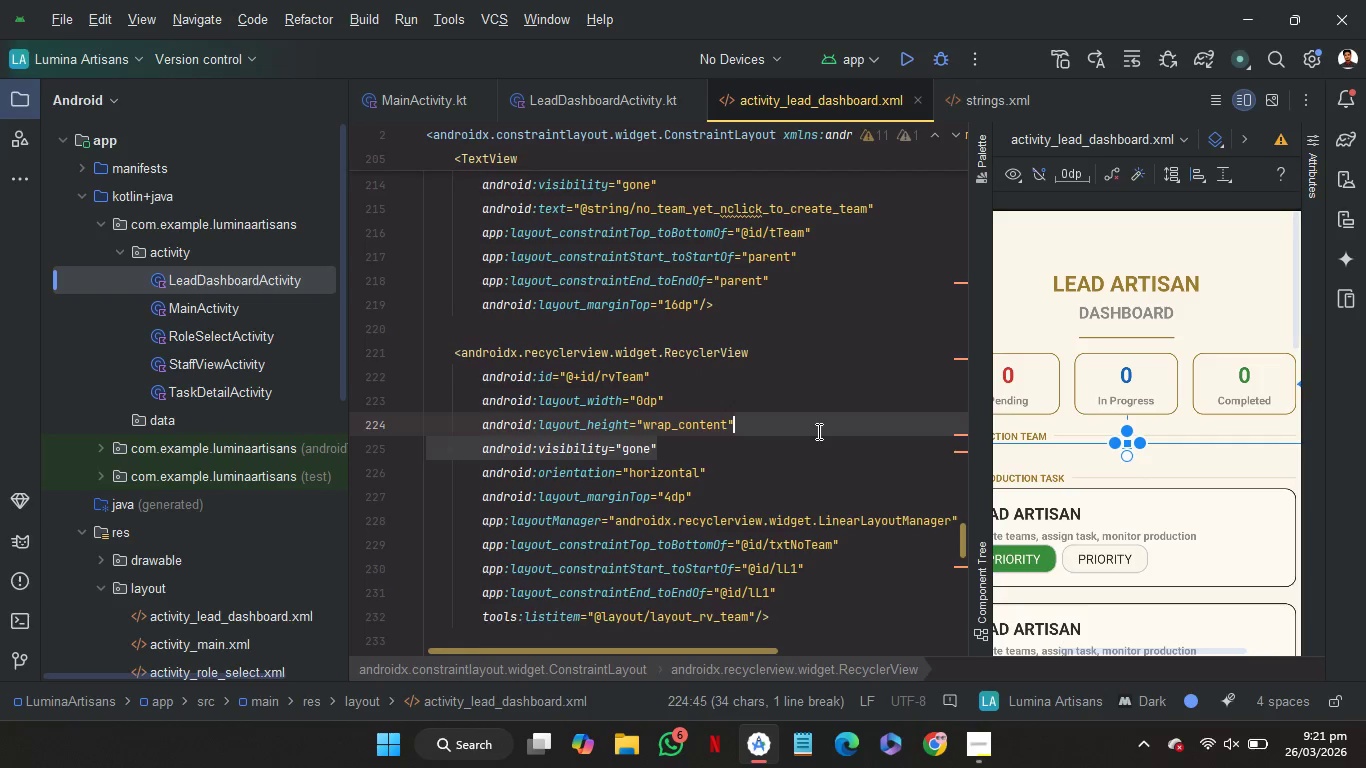 
key(Backspace)
 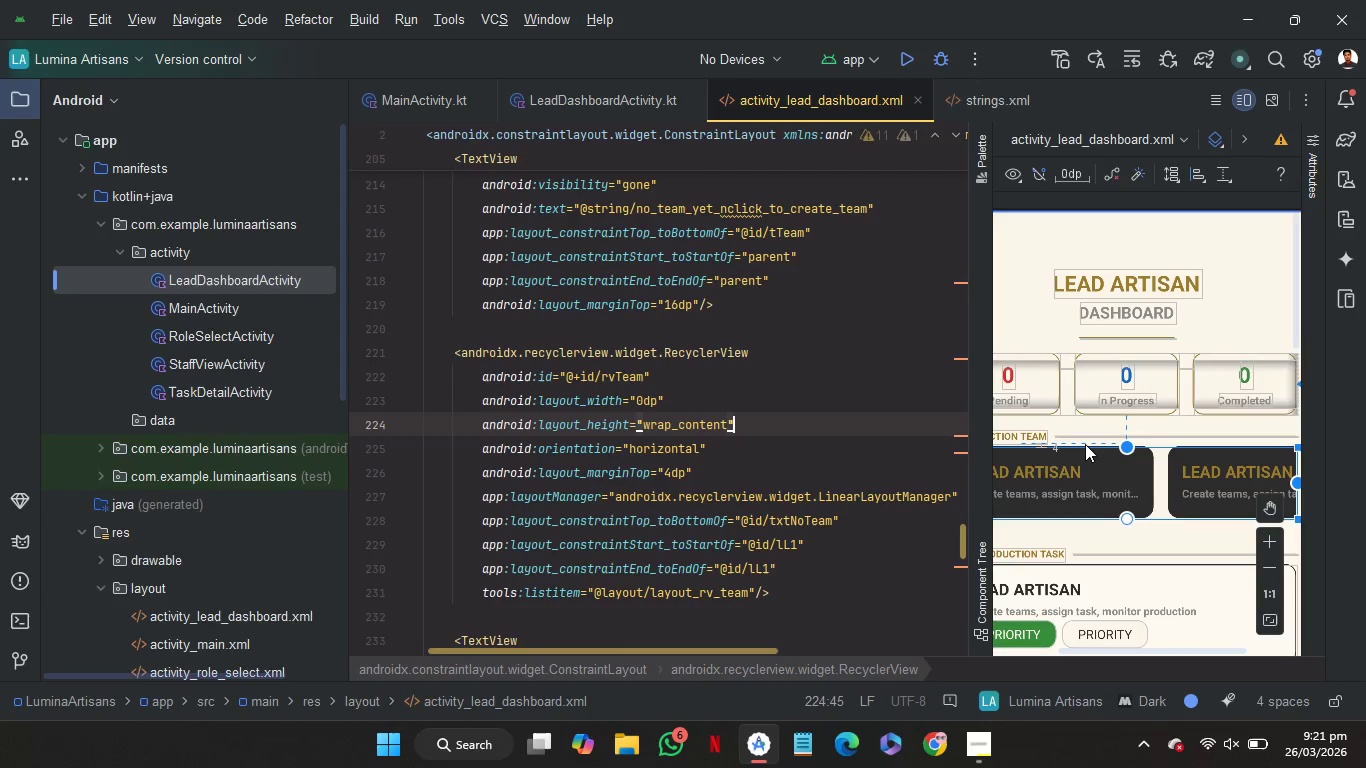 
left_click([807, 469])
 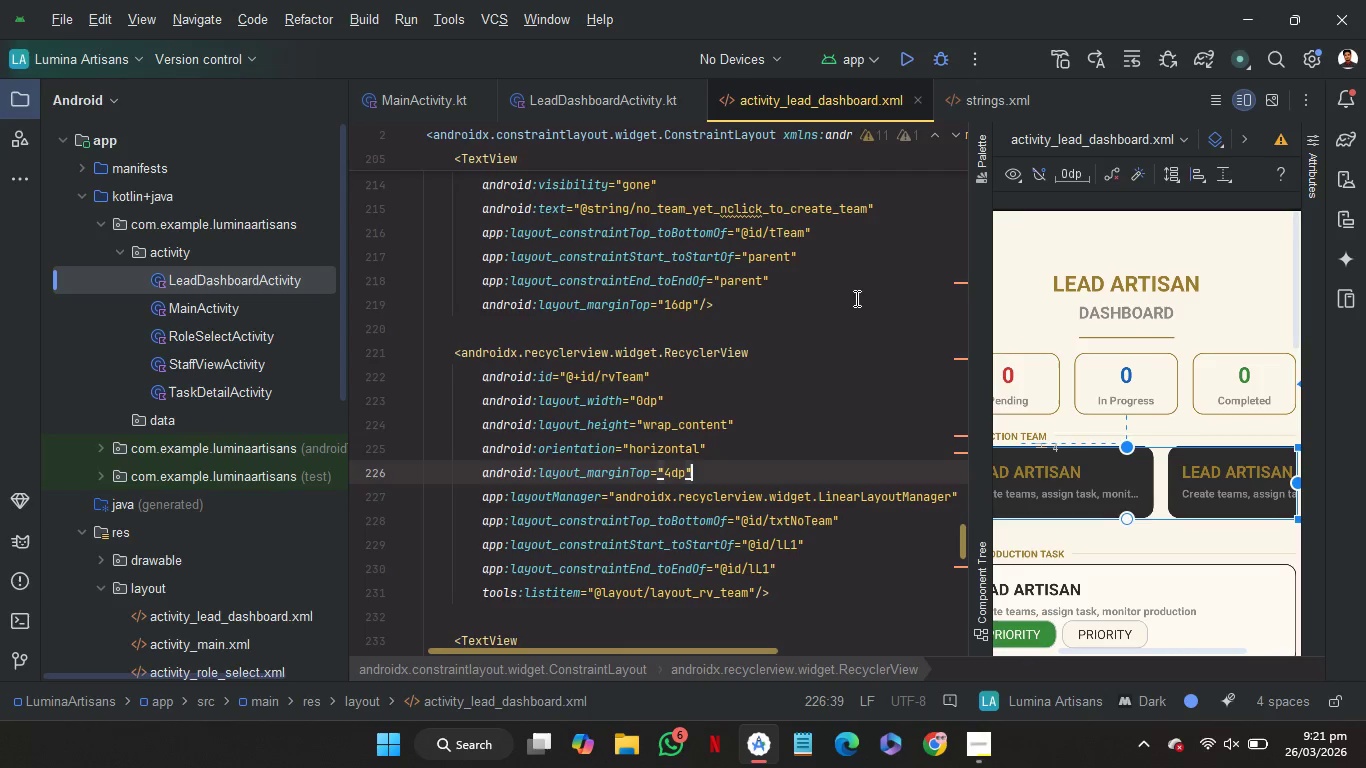 
left_click([855, 298])
 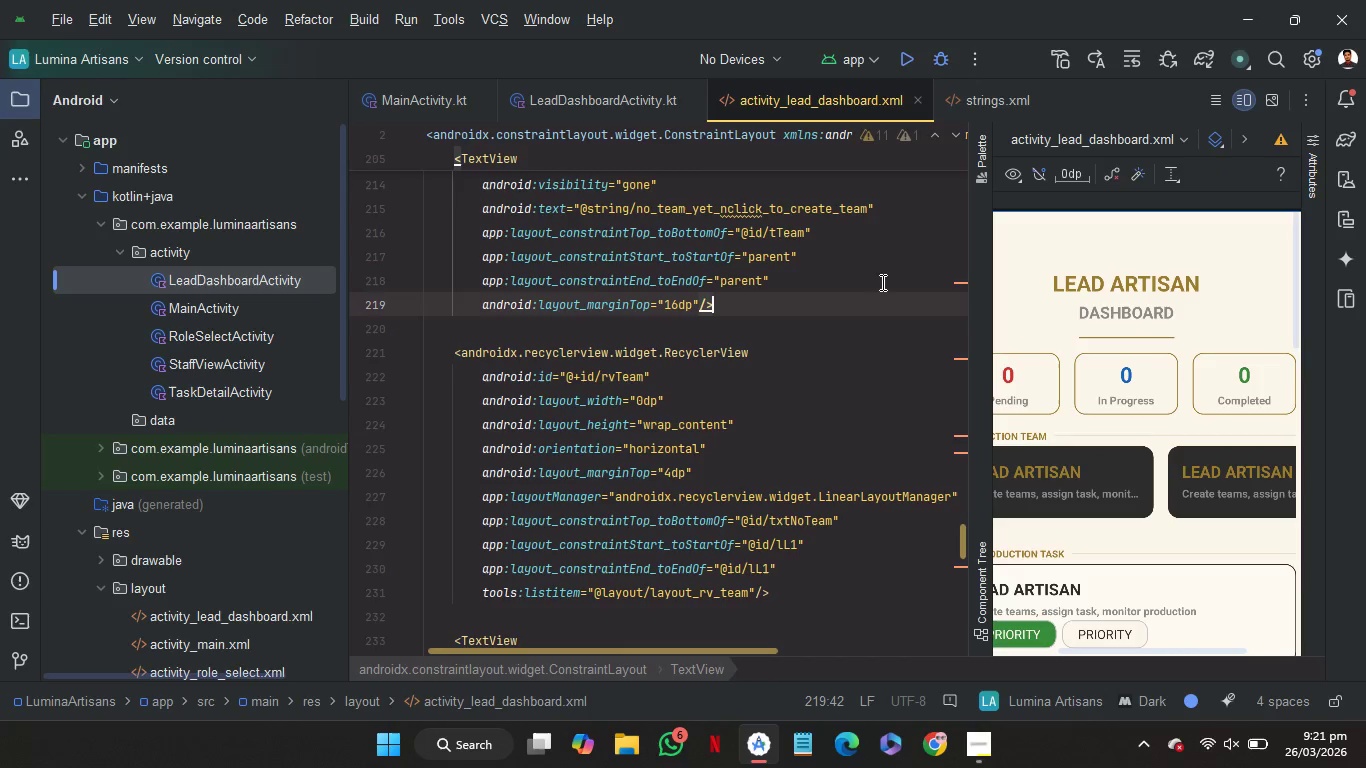 
left_click([883, 278])
 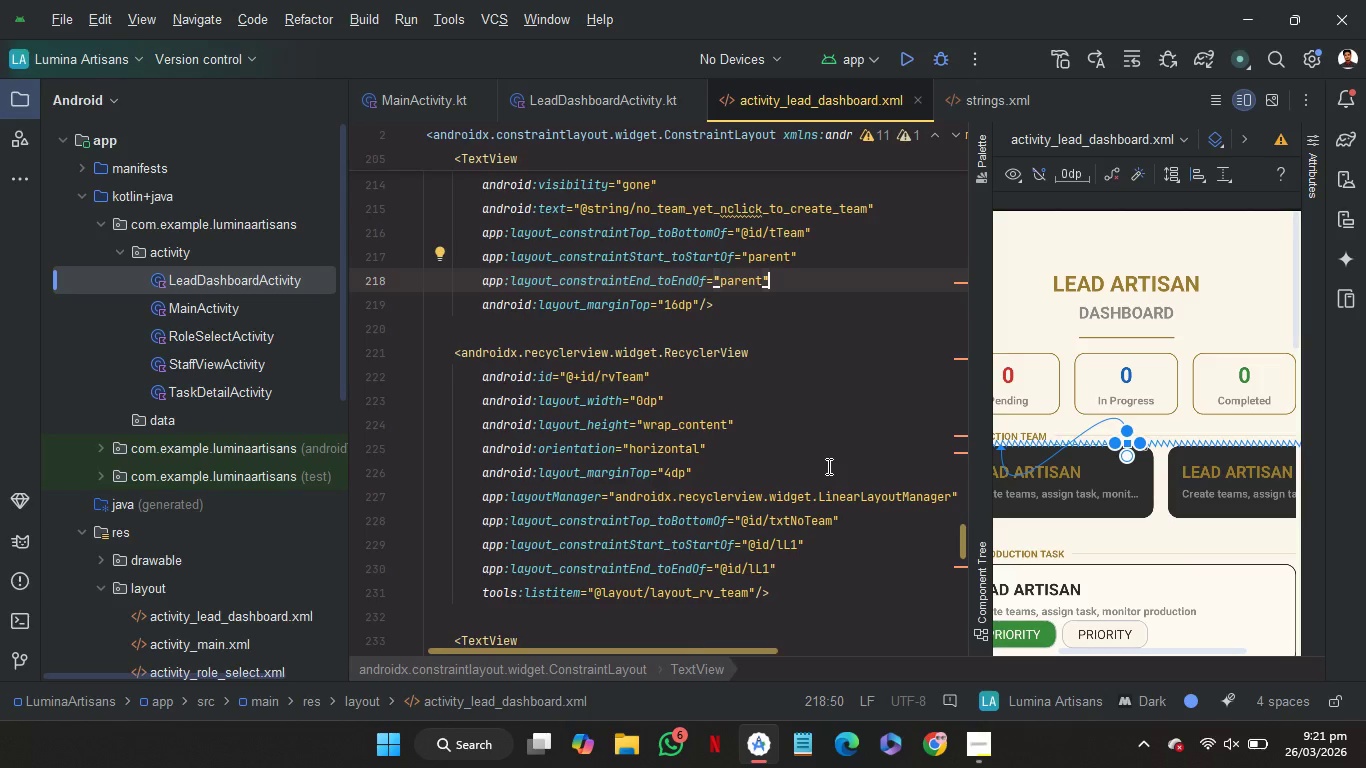 
wait(6.09)
 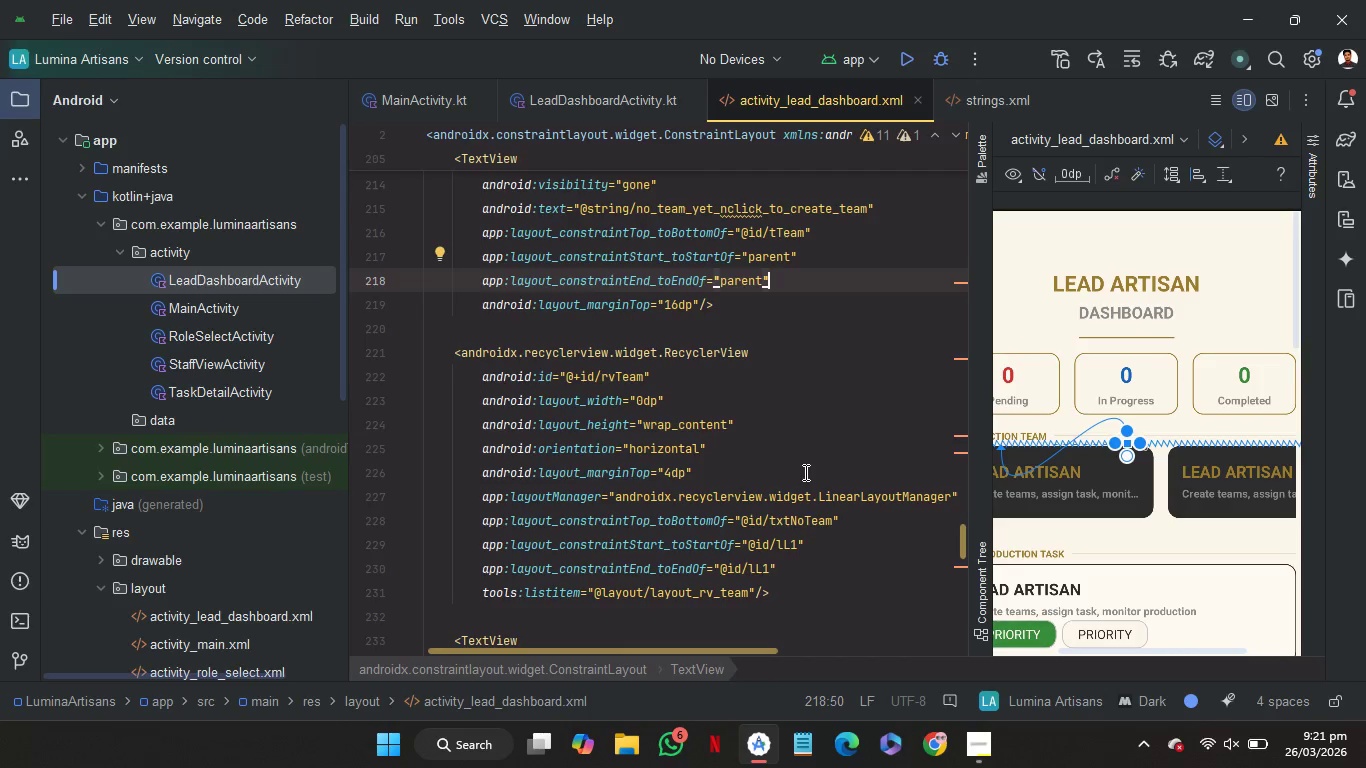 
scroll: coordinate [827, 466], scroll_direction: up, amount: 1.0
 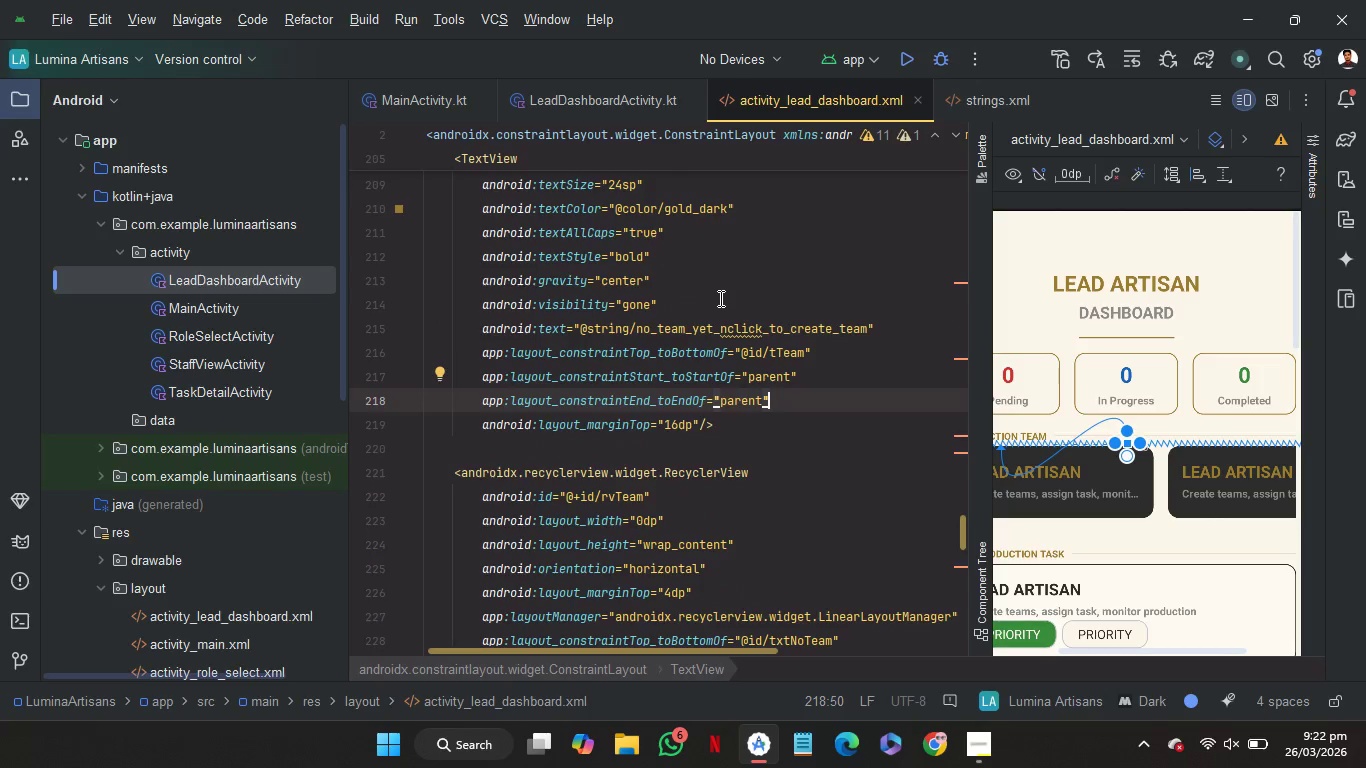 
left_click_drag(start_coordinate=[726, 301], to_coordinate=[730, 284])
 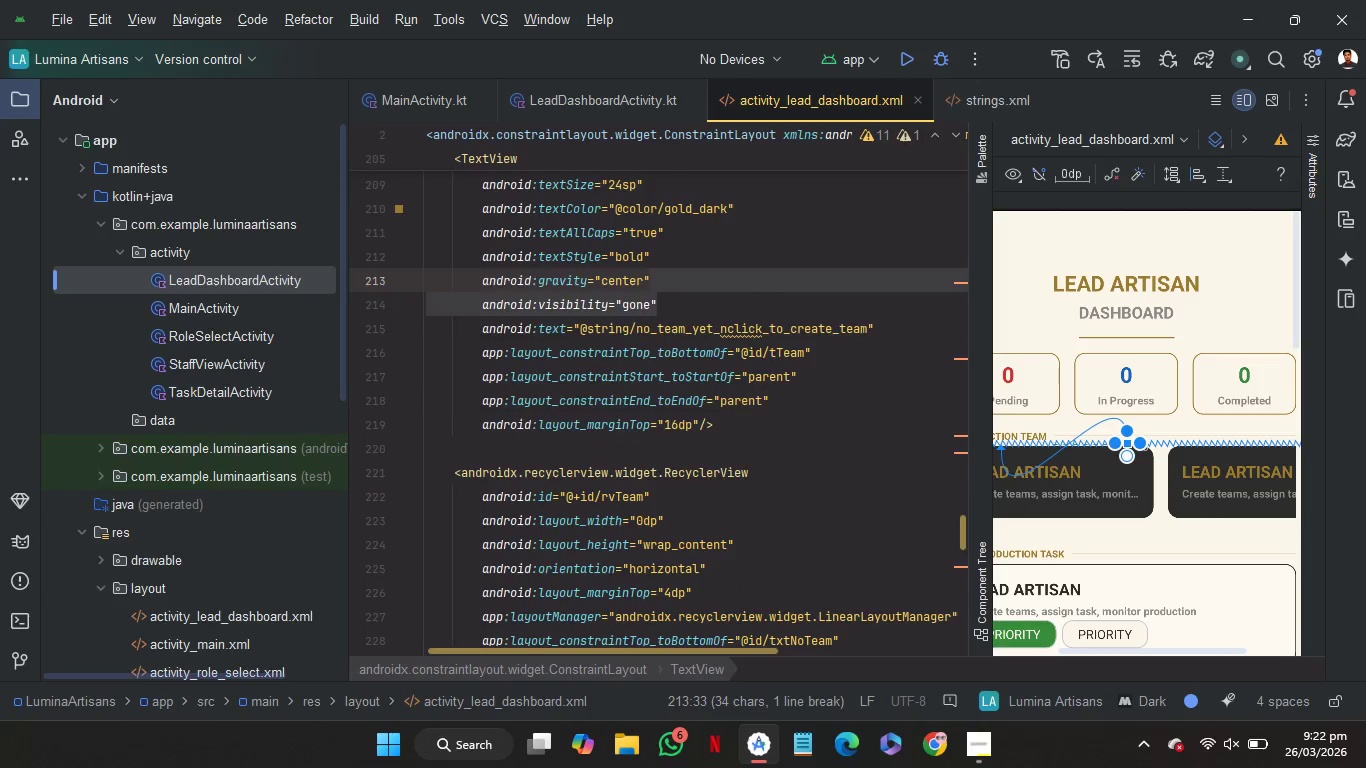 
key(Backspace)
 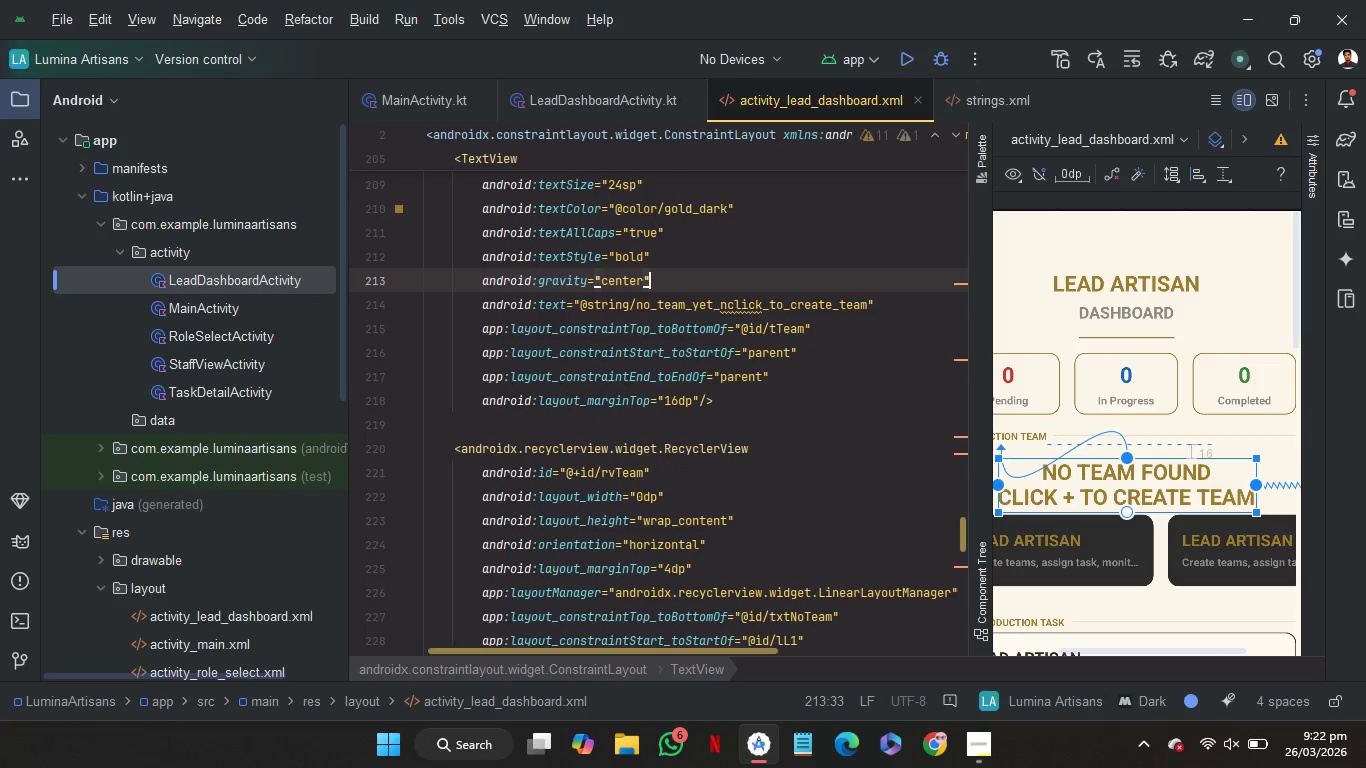 
key(Control+Z)
 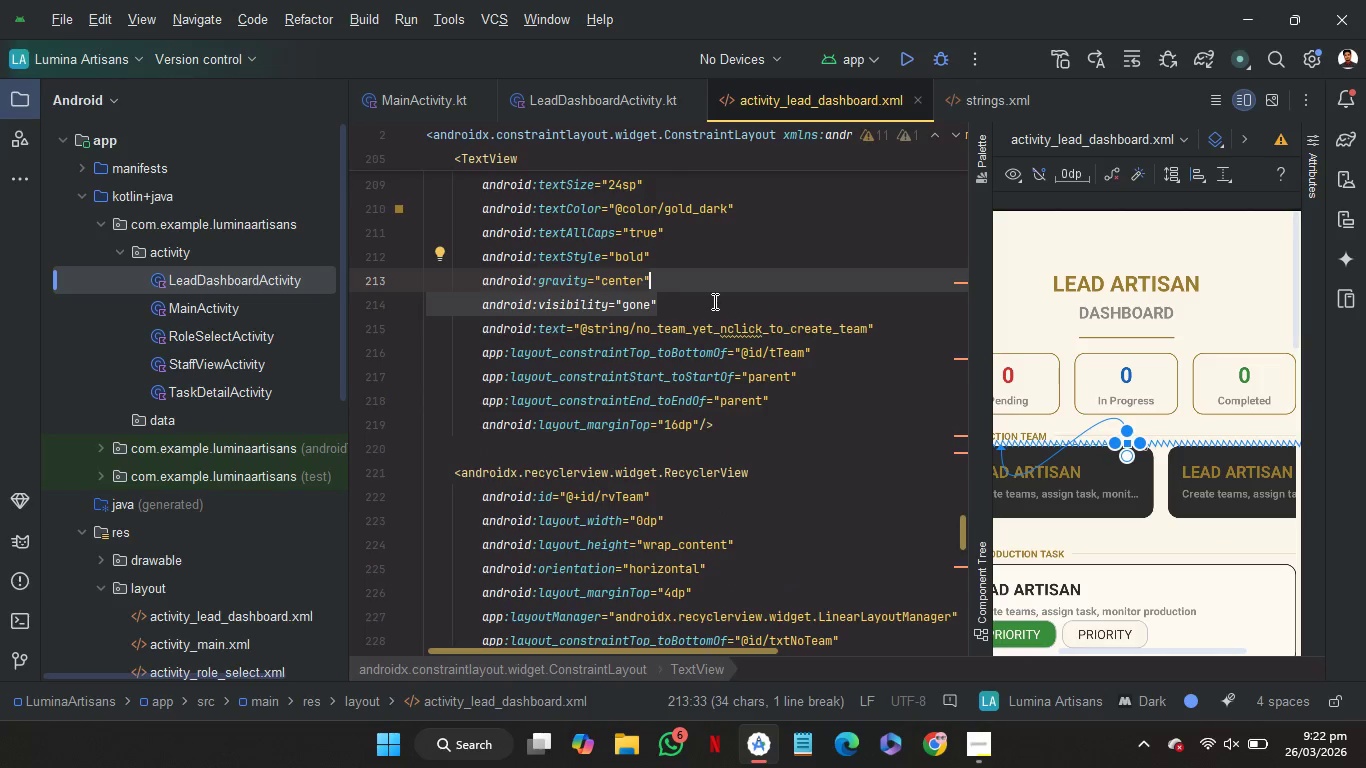 
key(Control+Z)
 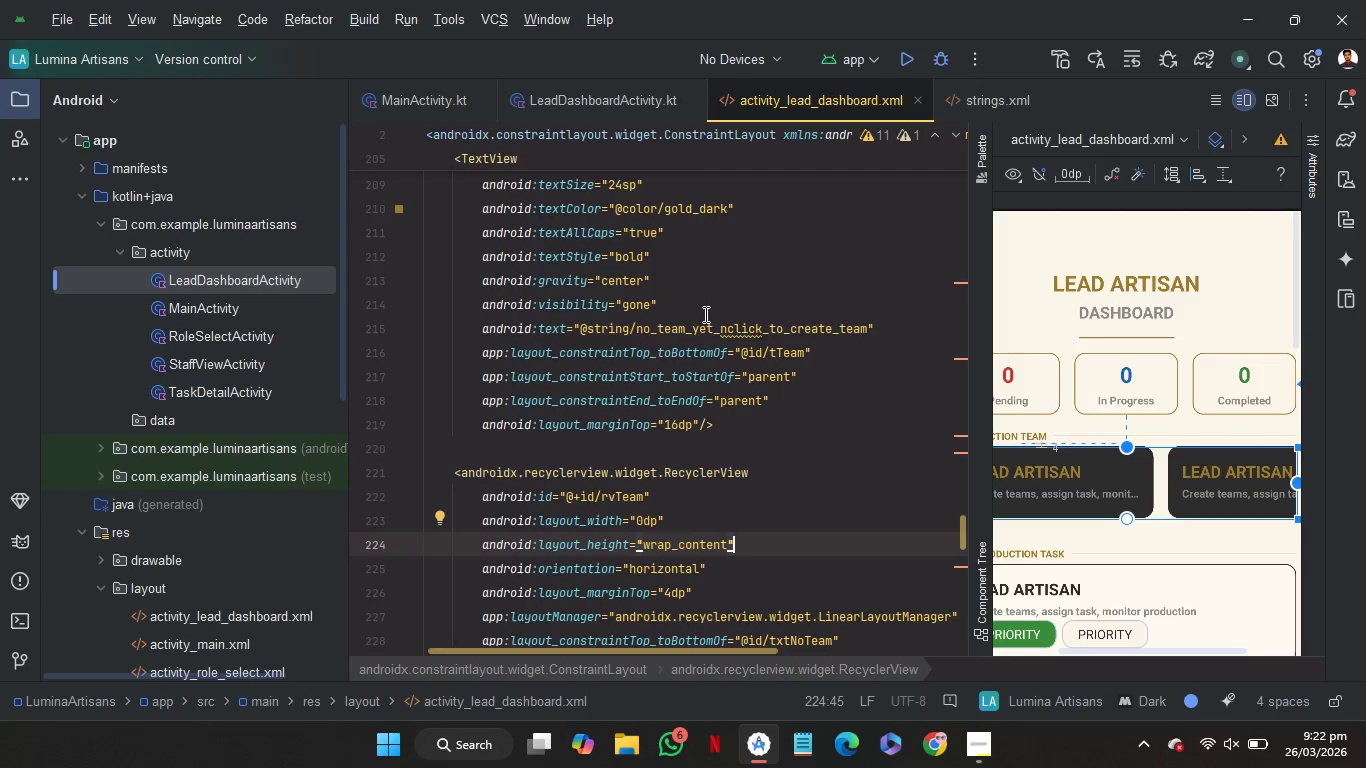 
left_click_drag(start_coordinate=[706, 299], to_coordinate=[710, 287])
 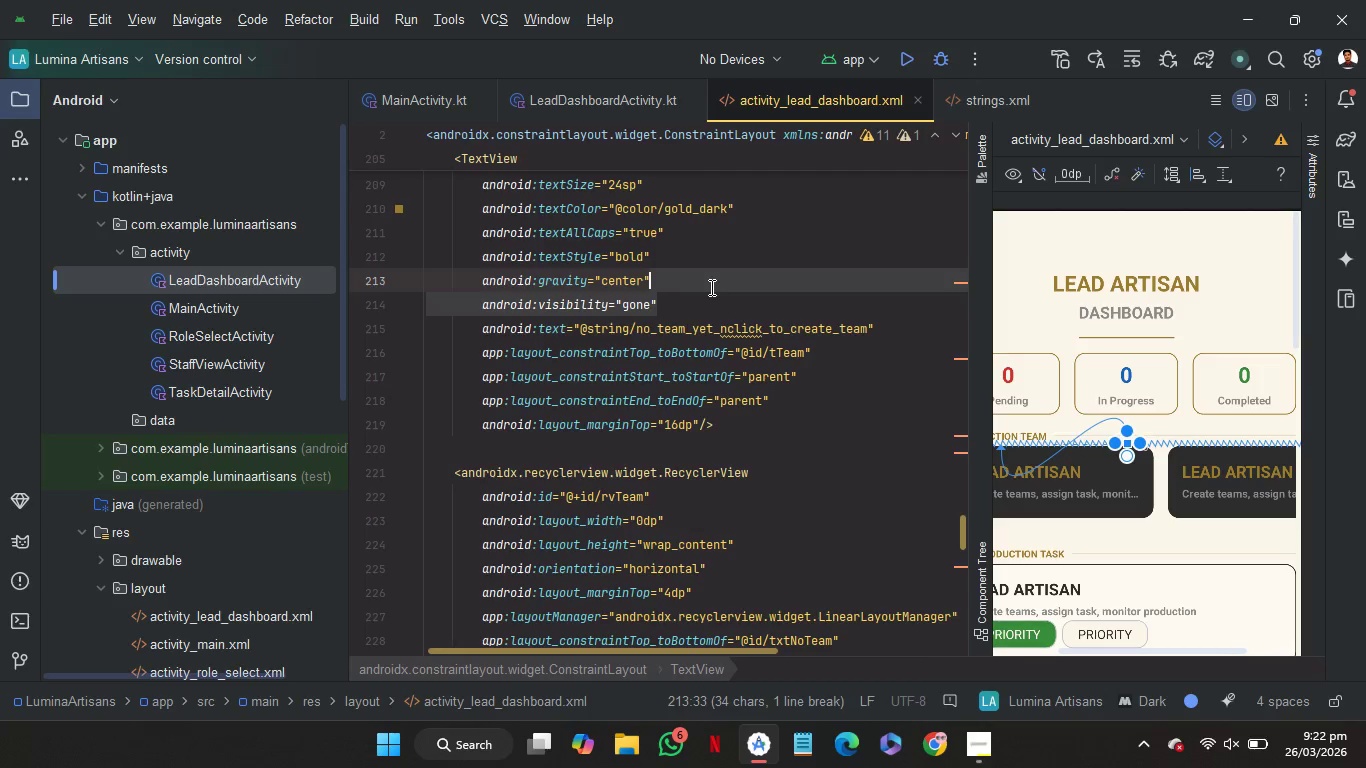 
key(Control+X)
 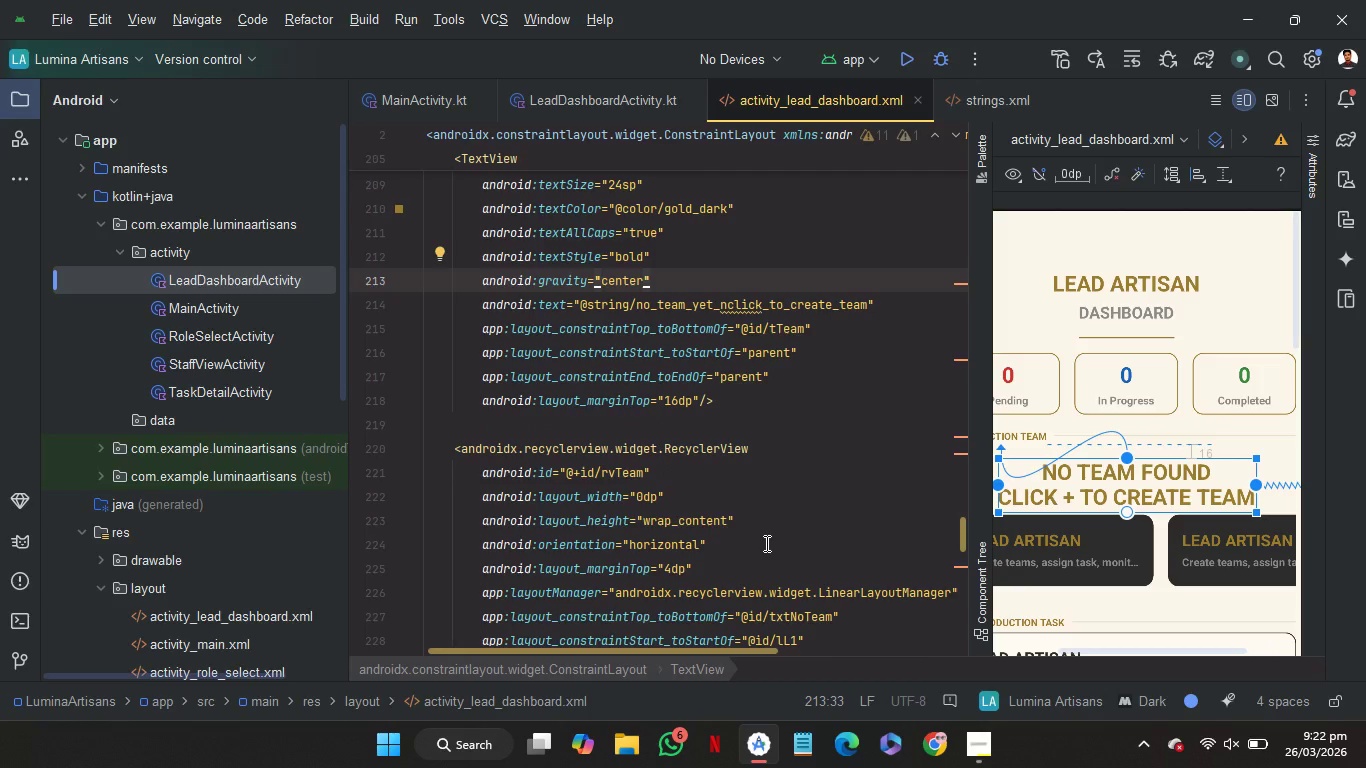 
left_click([768, 562])
 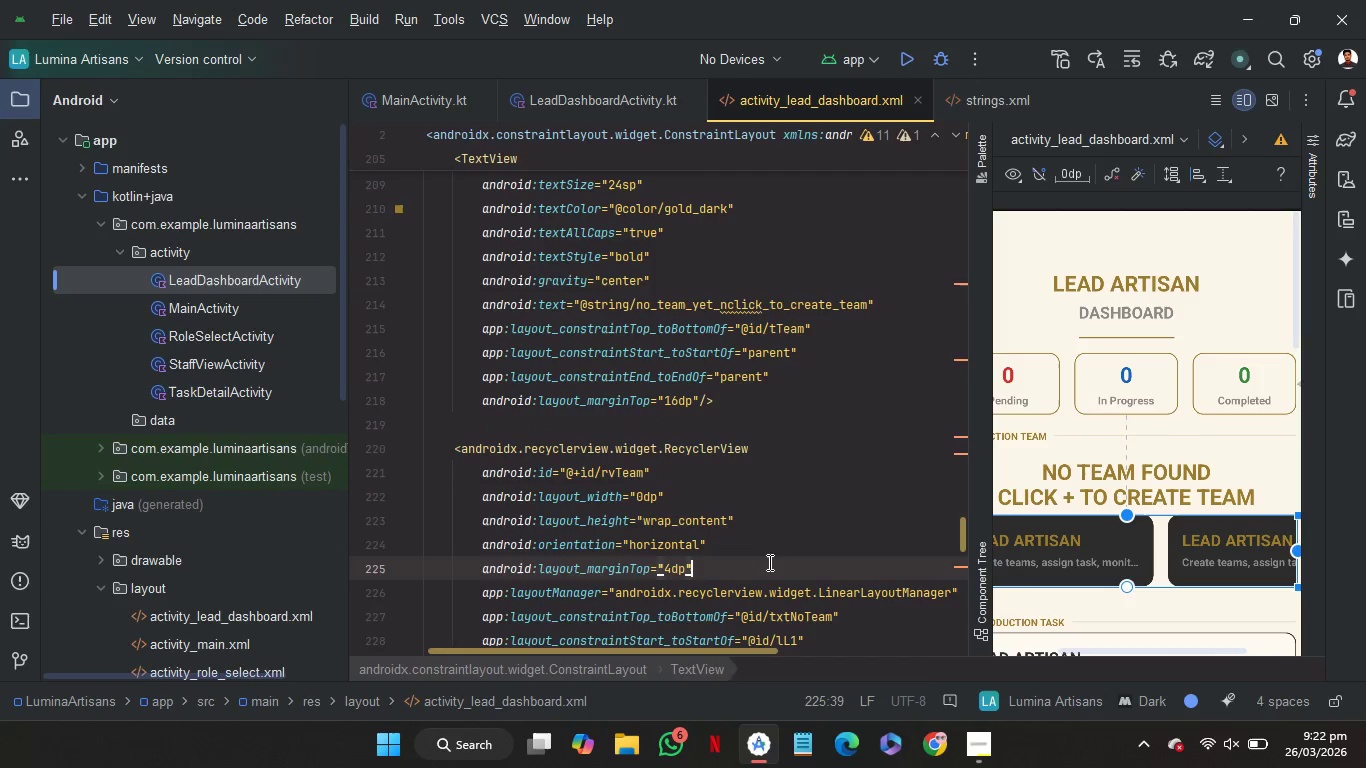 
key(Control+V)
 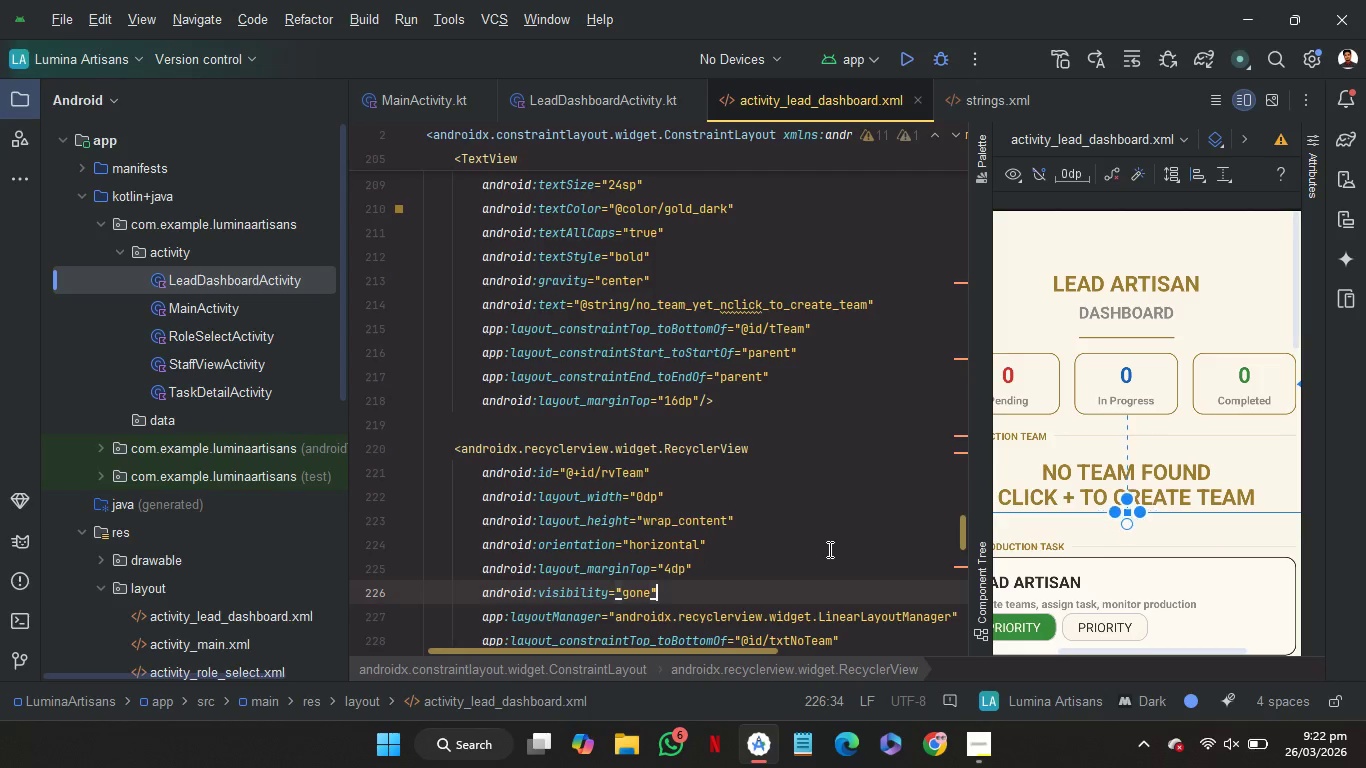 
scroll: coordinate [828, 549], scroll_direction: up, amount: 2.0
 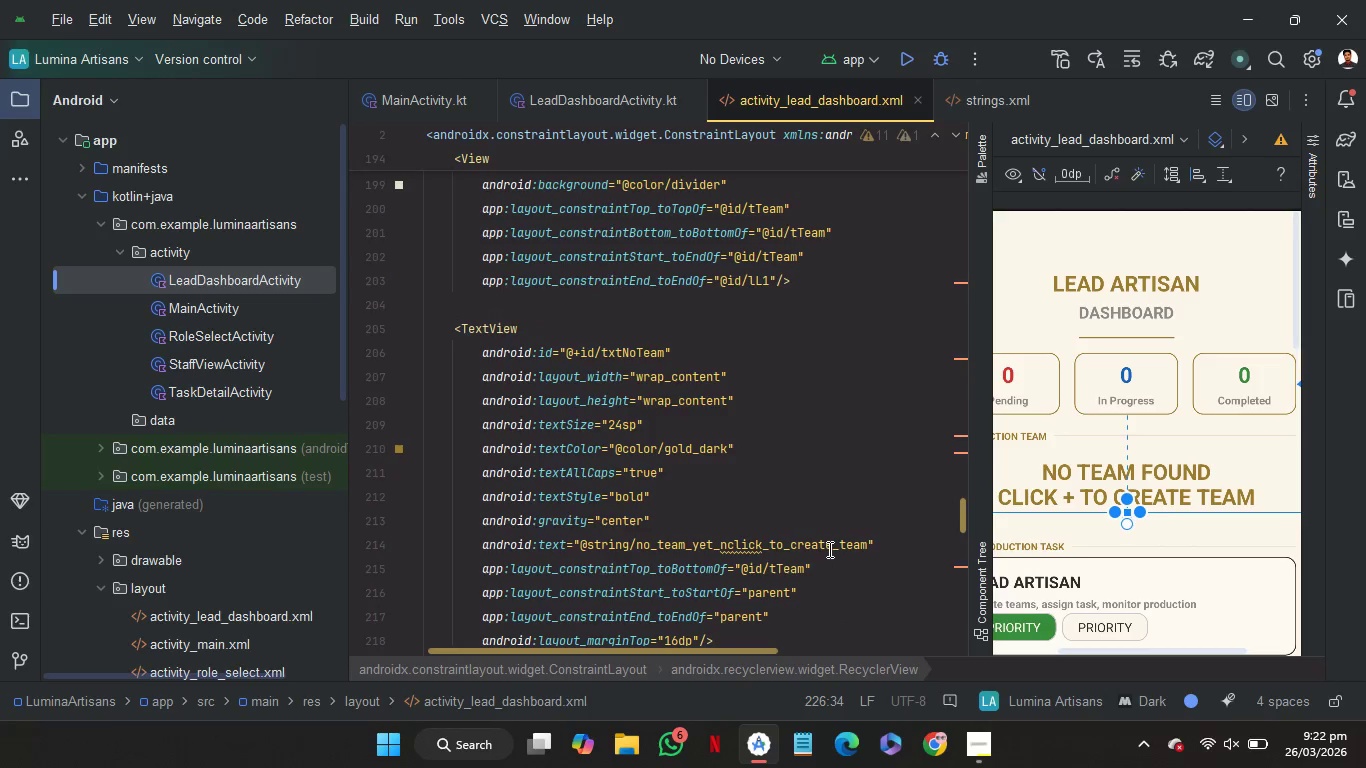 
scroll: coordinate [828, 549], scroll_direction: down, amount: 1.0
 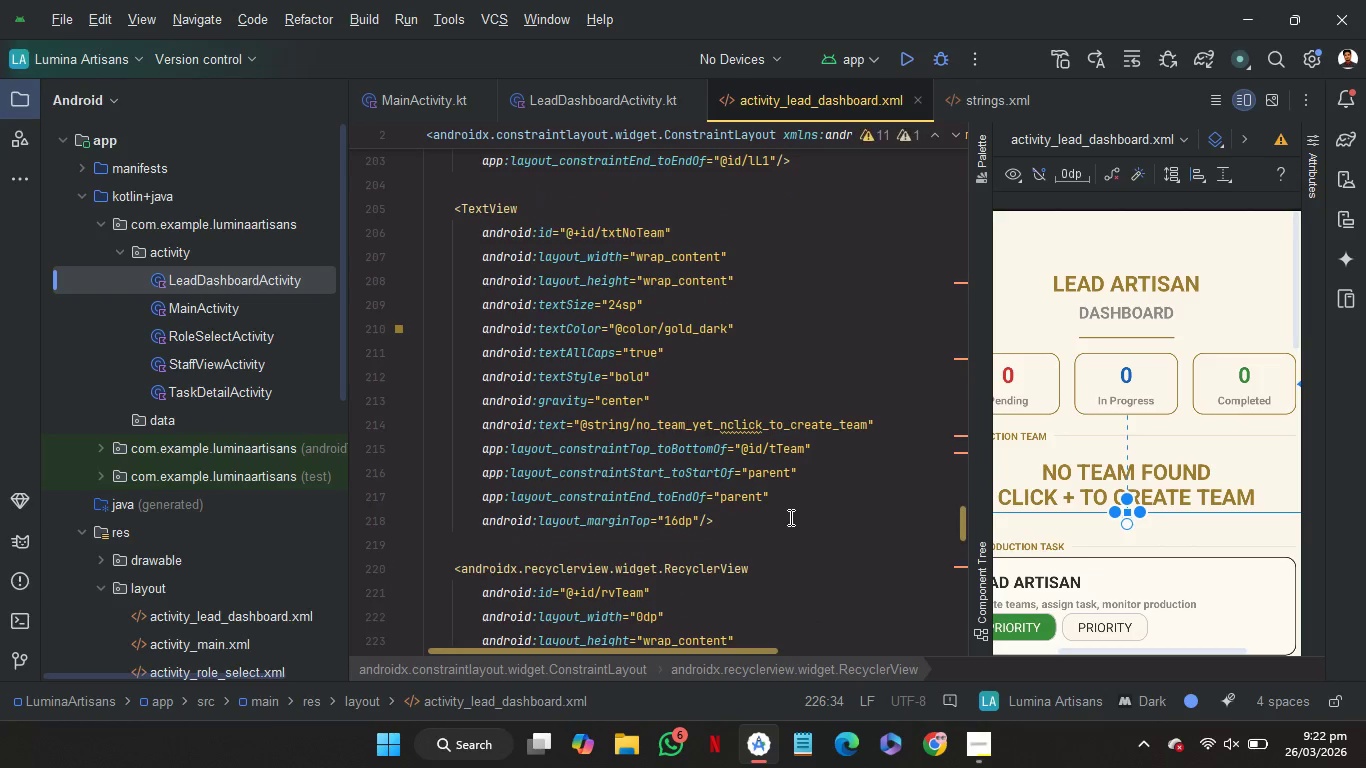 
left_click_drag(start_coordinate=[764, 527], to_coordinate=[847, 170])
 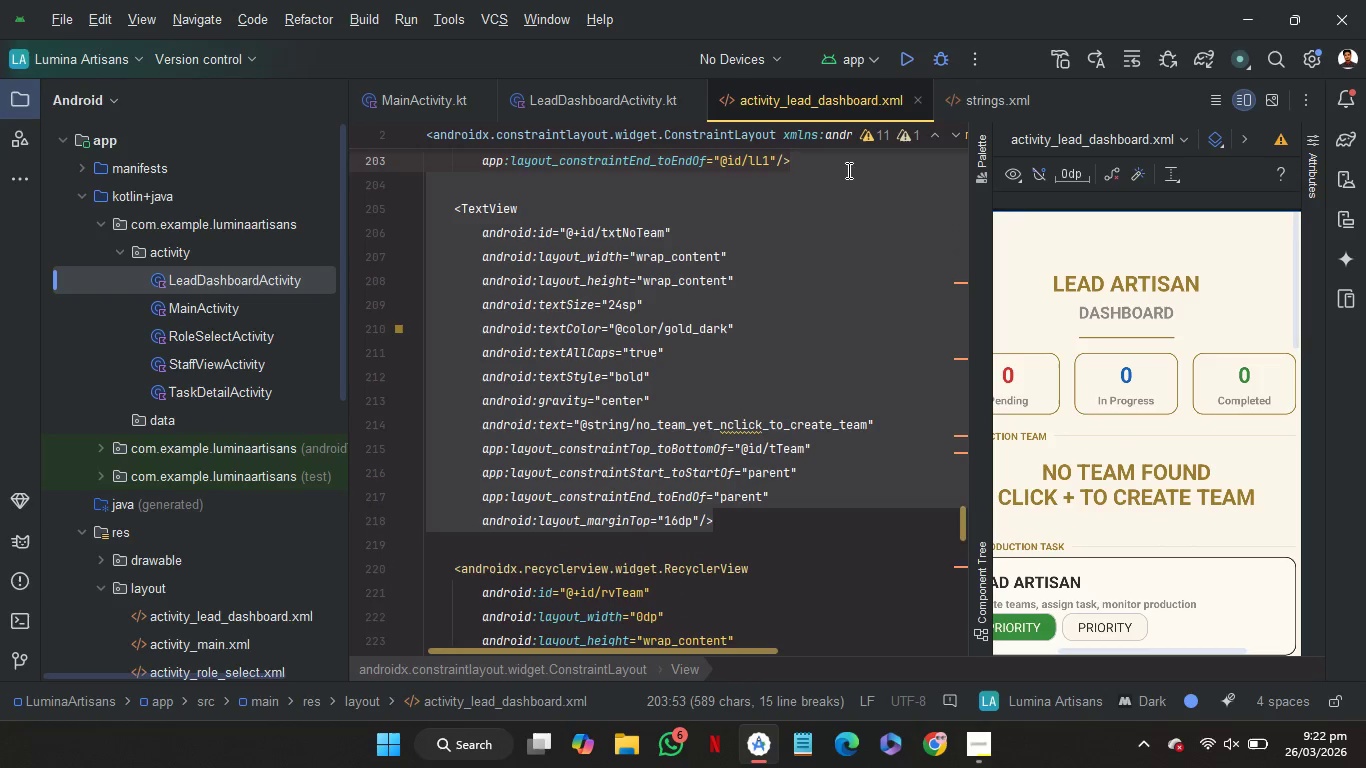 
key(Control+C)
 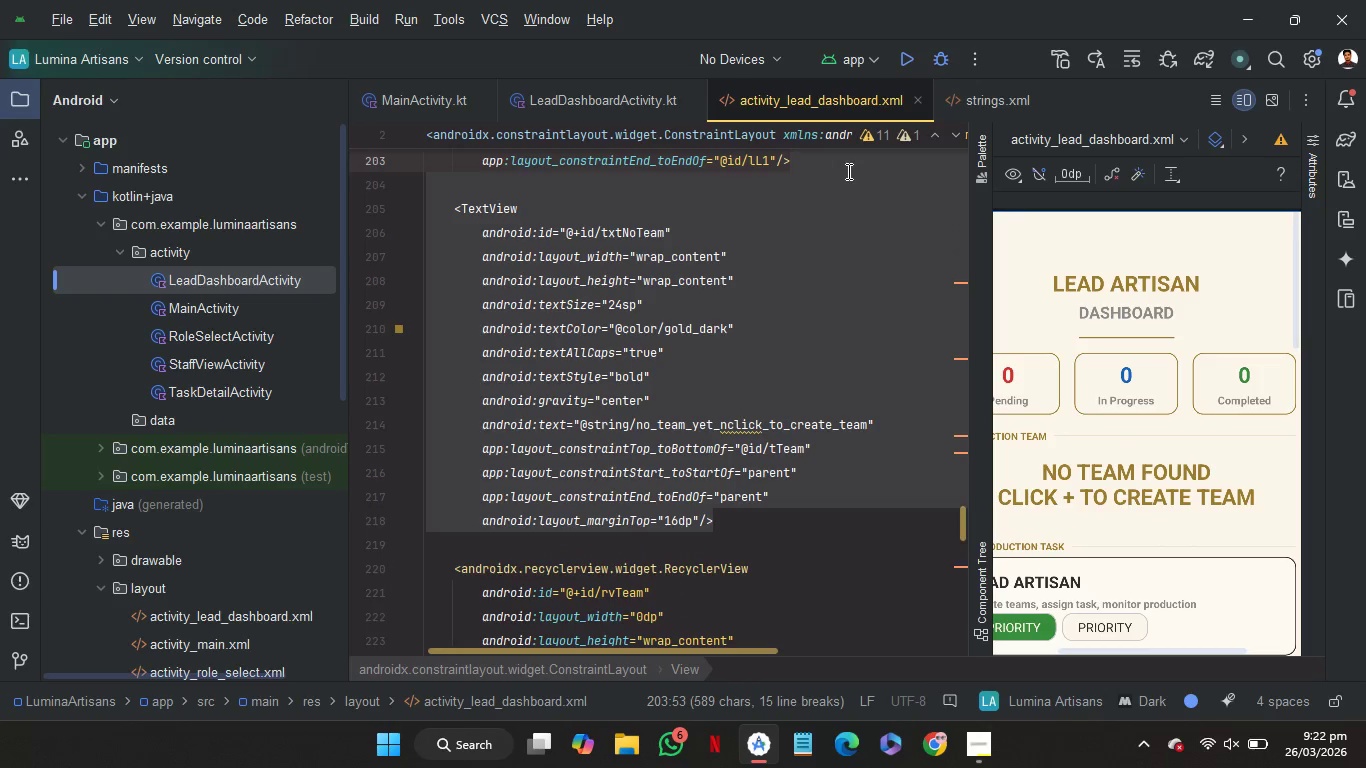 
key(Control+C)
 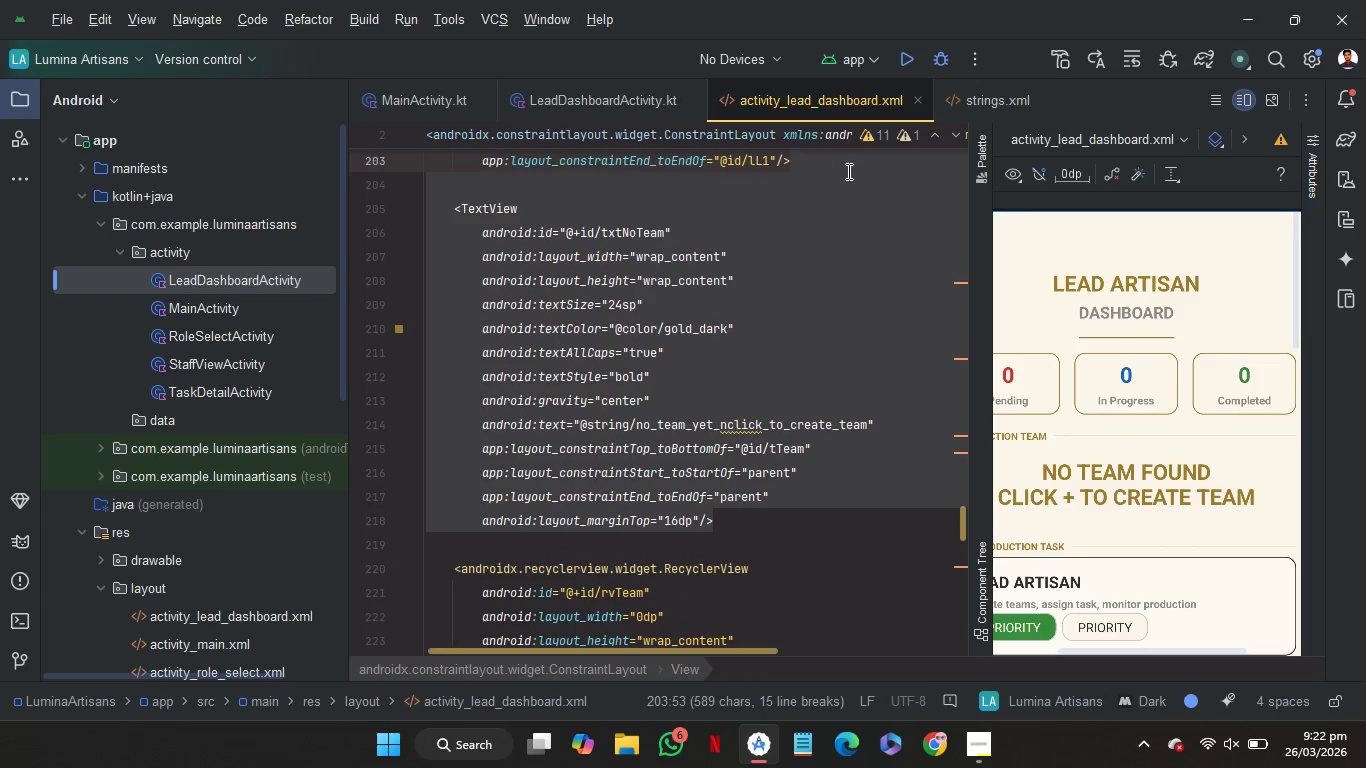 
key(Control+C)
 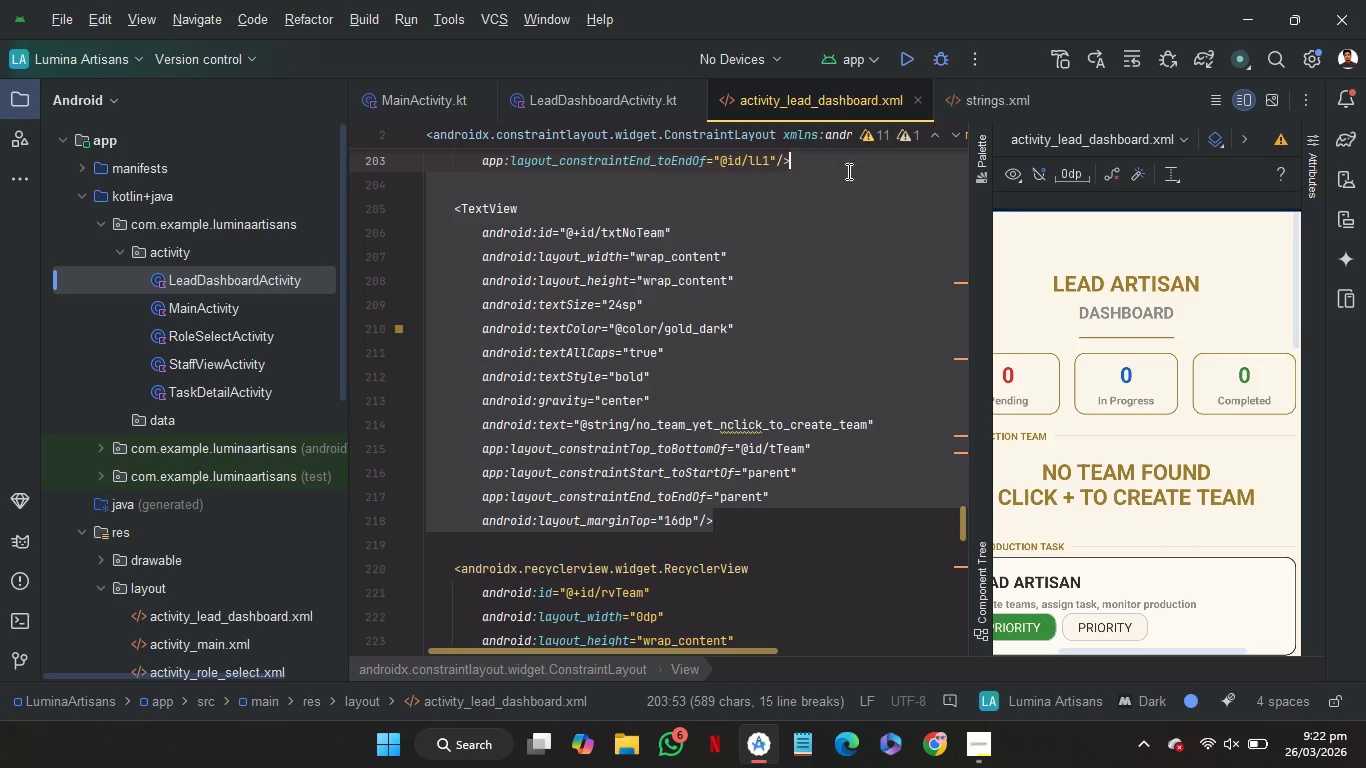 
key(Control+C)
 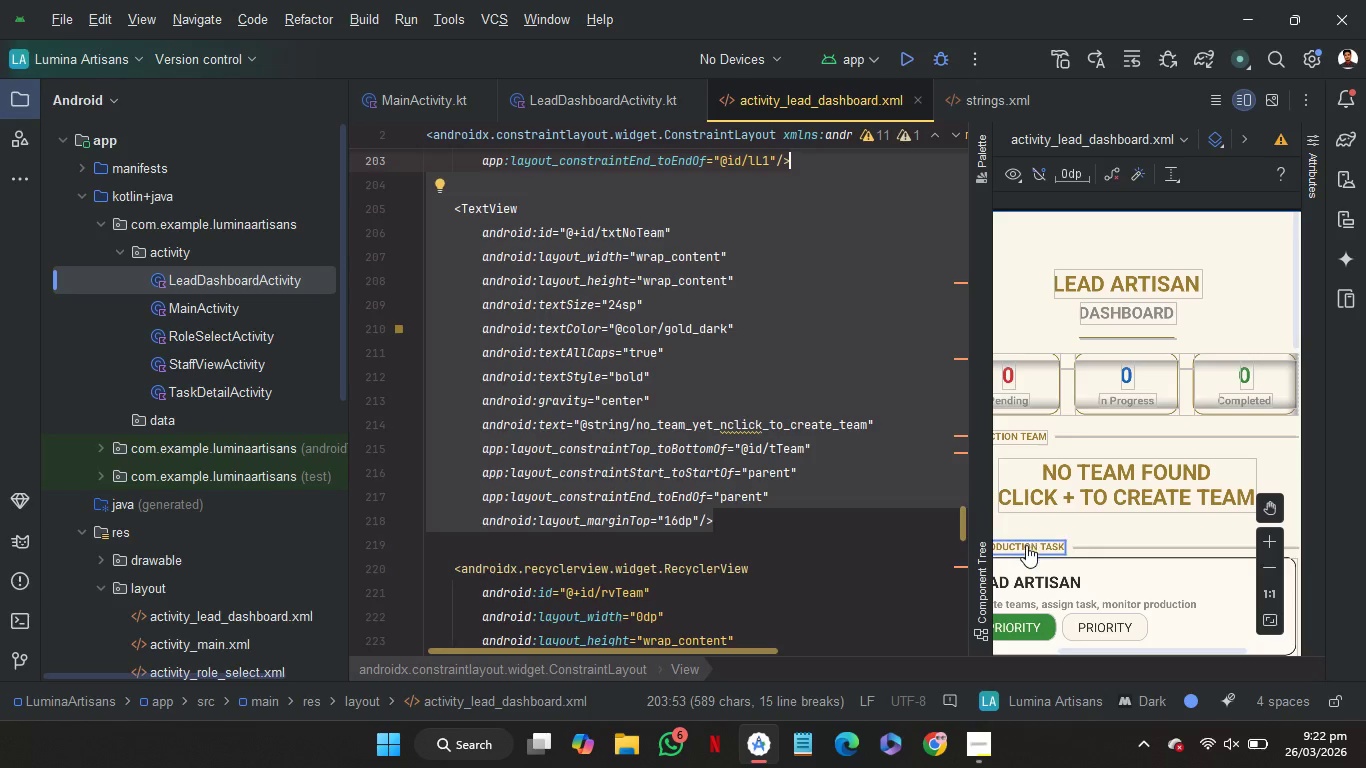 
left_click([1026, 547])
 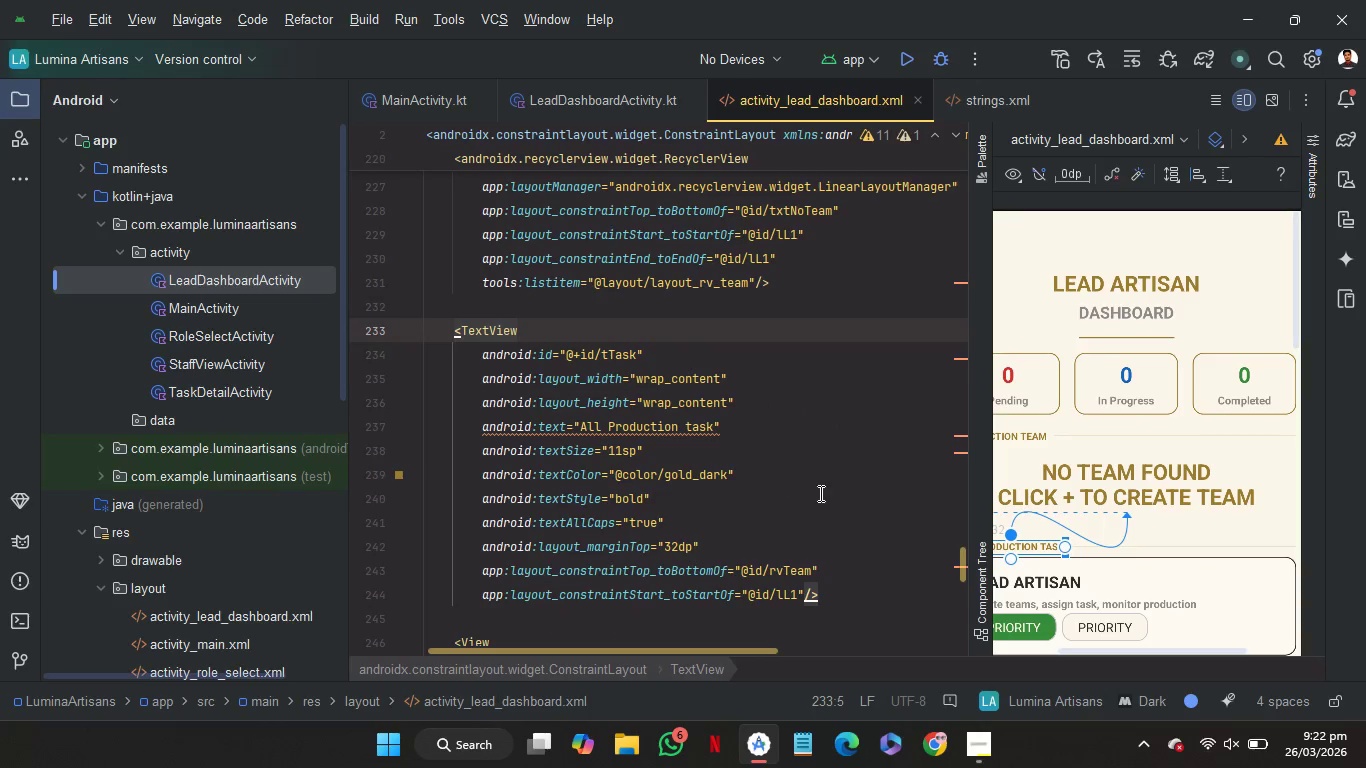 
scroll: coordinate [819, 493], scroll_direction: down, amount: 5.0
 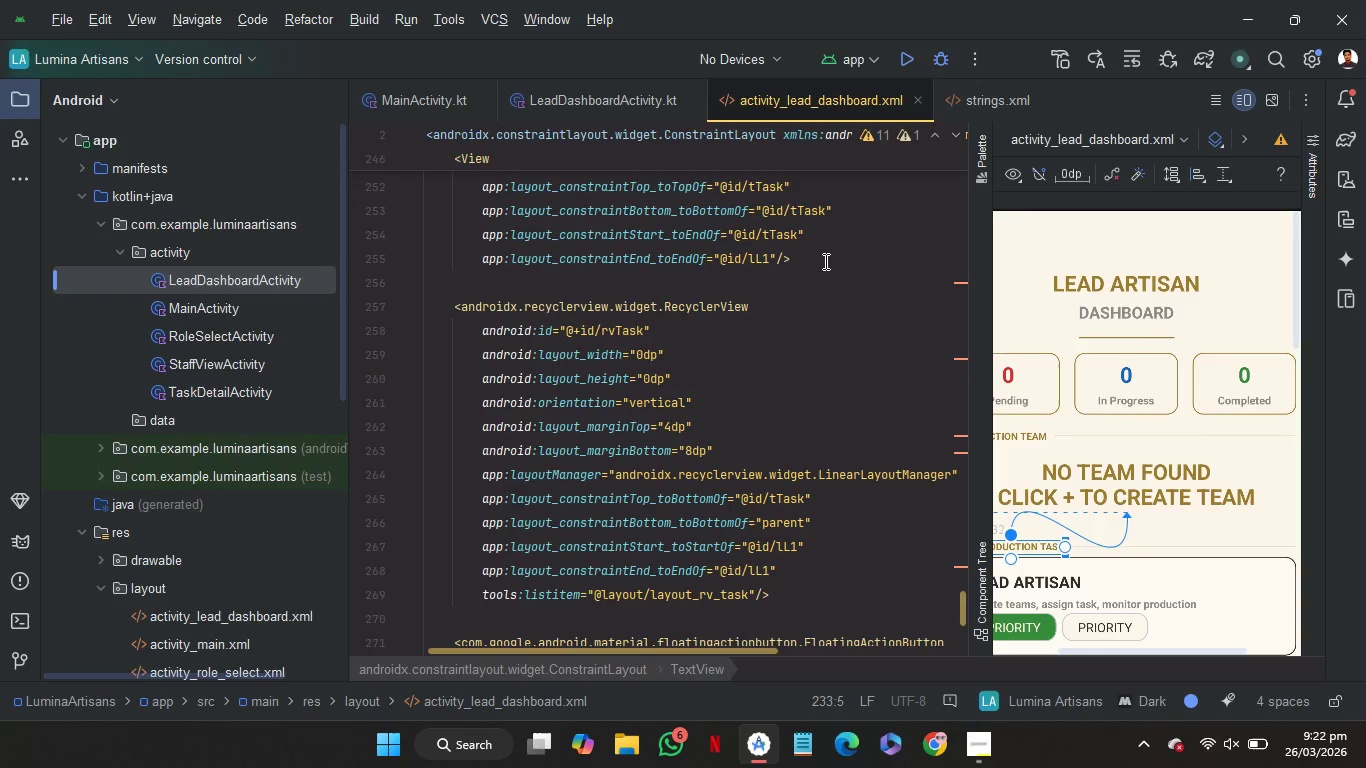 
left_click([824, 261])
 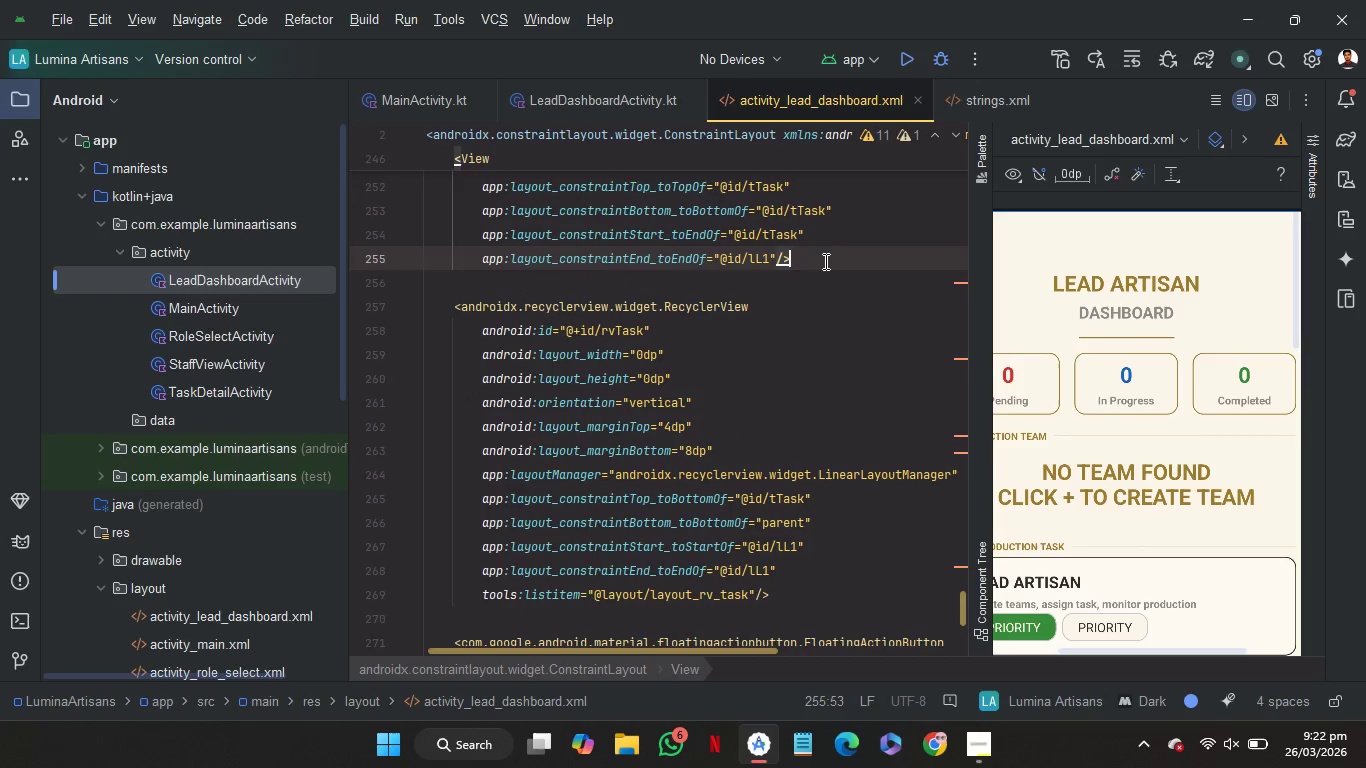 
key(Control+V)
 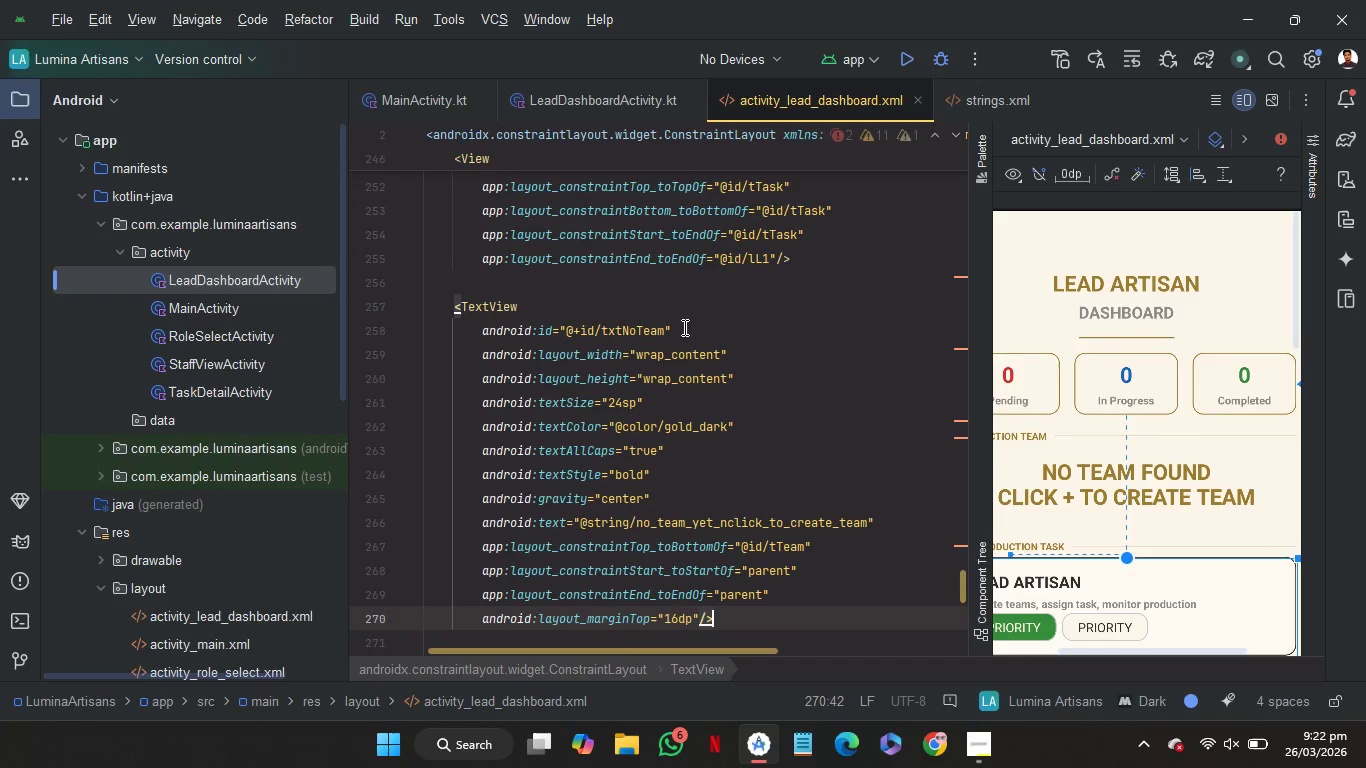 
left_click([688, 327])
 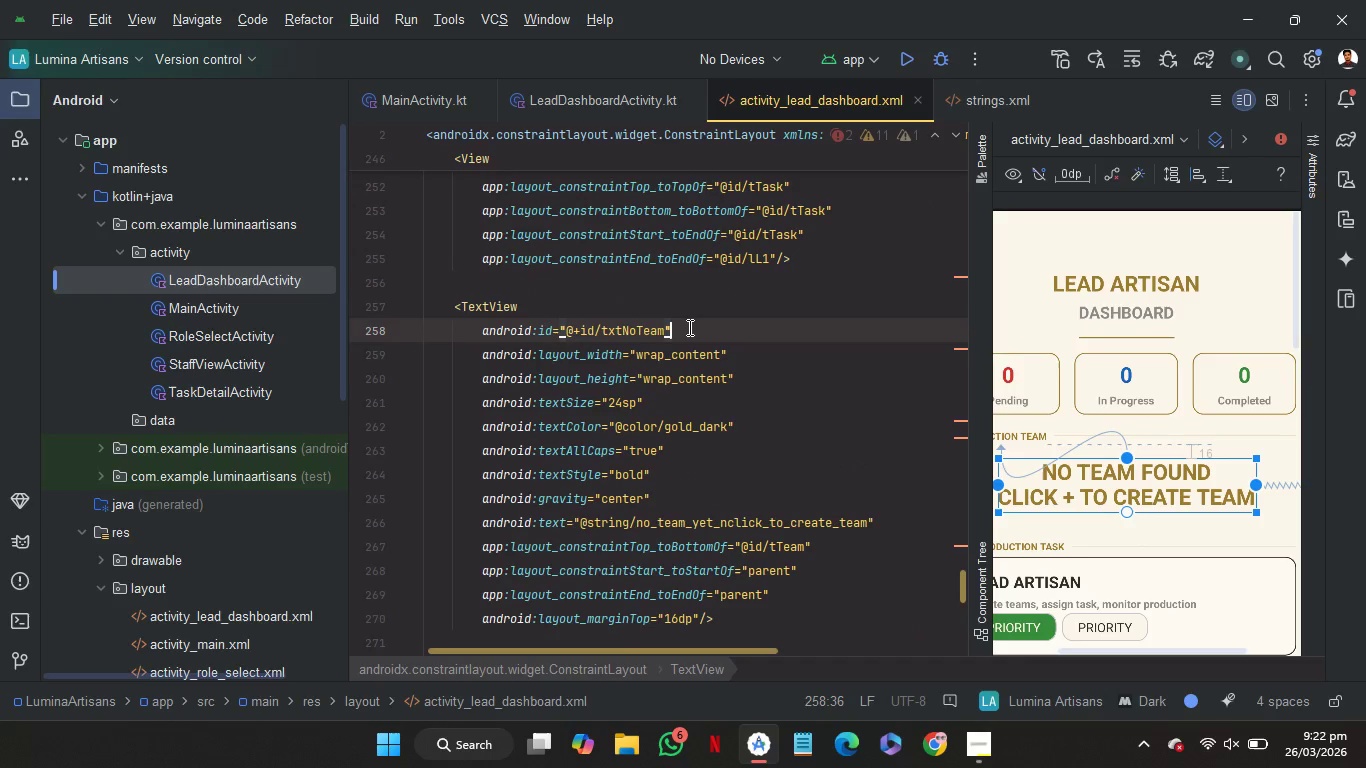 
key(ArrowLeft)
 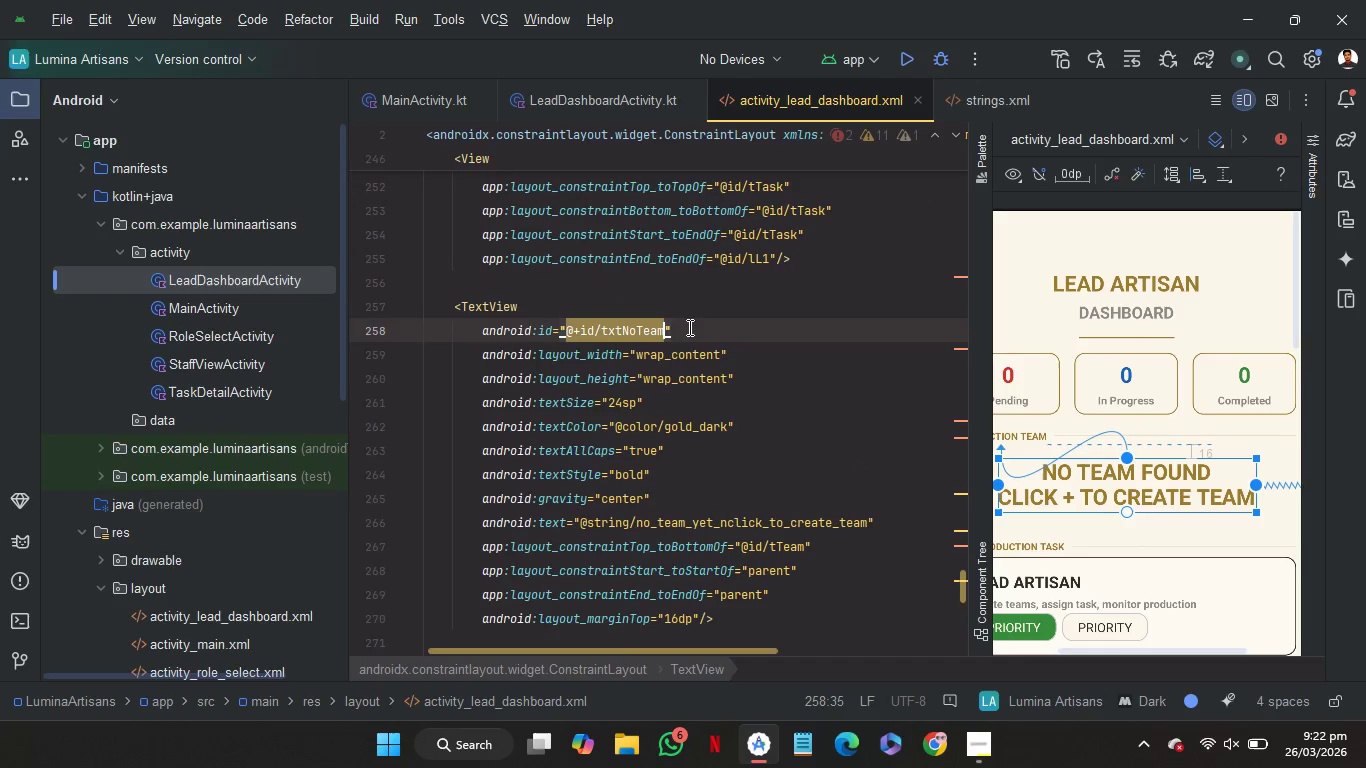 
key(Shift+ArrowLeft)
 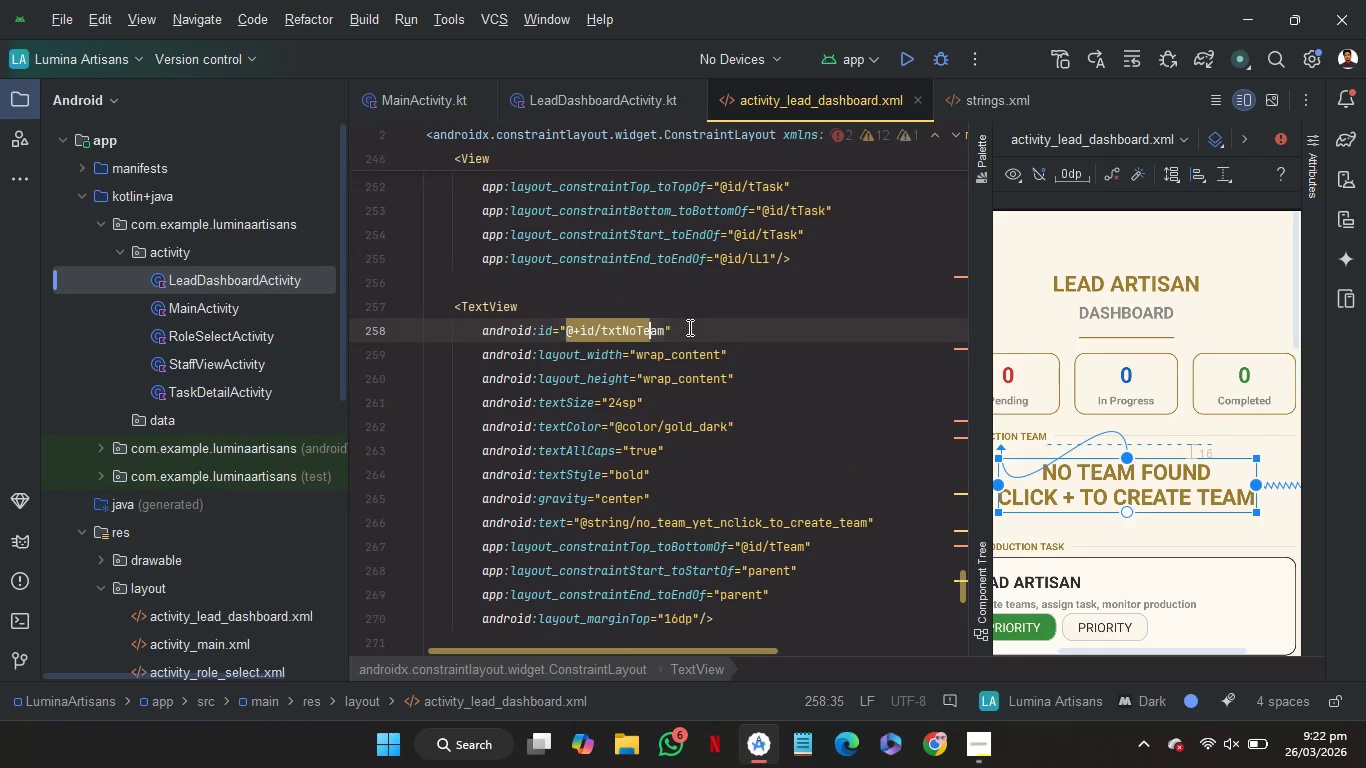 
key(Shift+ArrowLeft)
 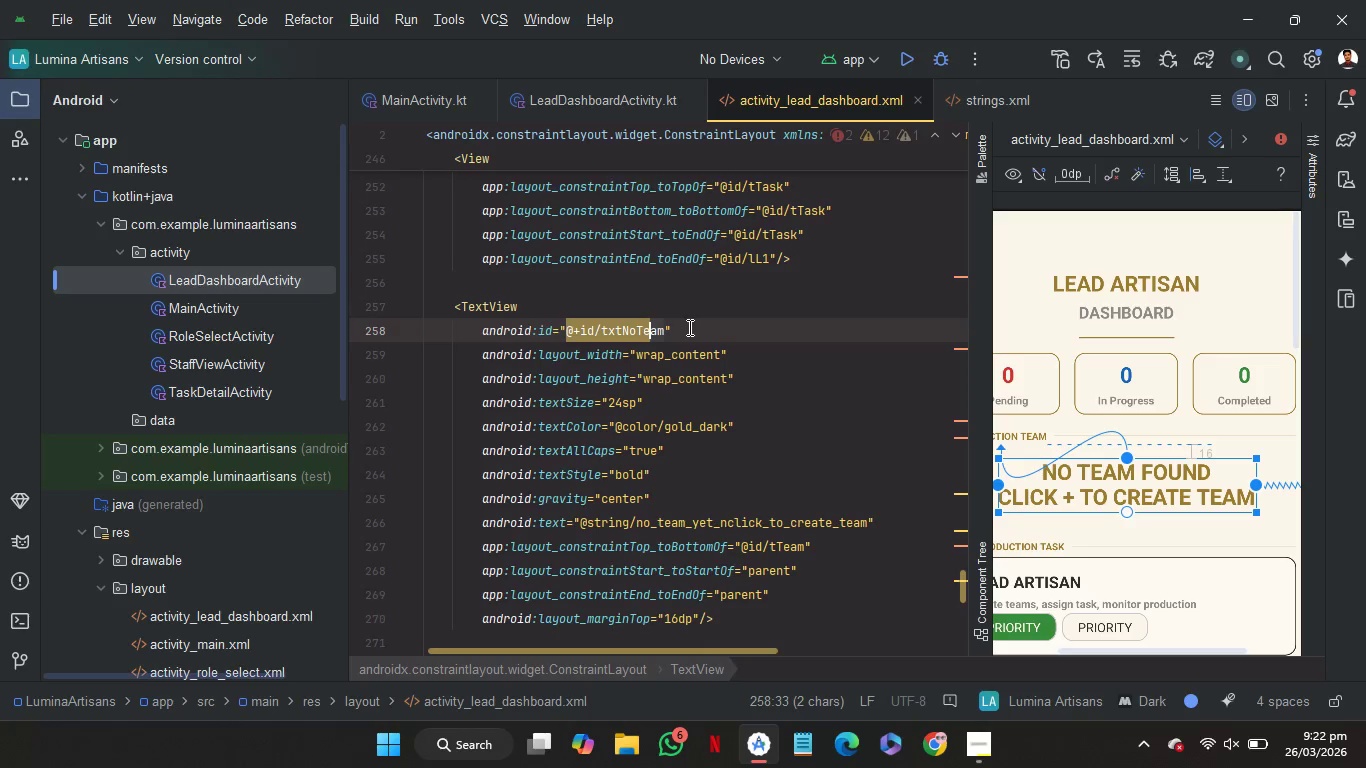 
key(Shift+ArrowLeft)
 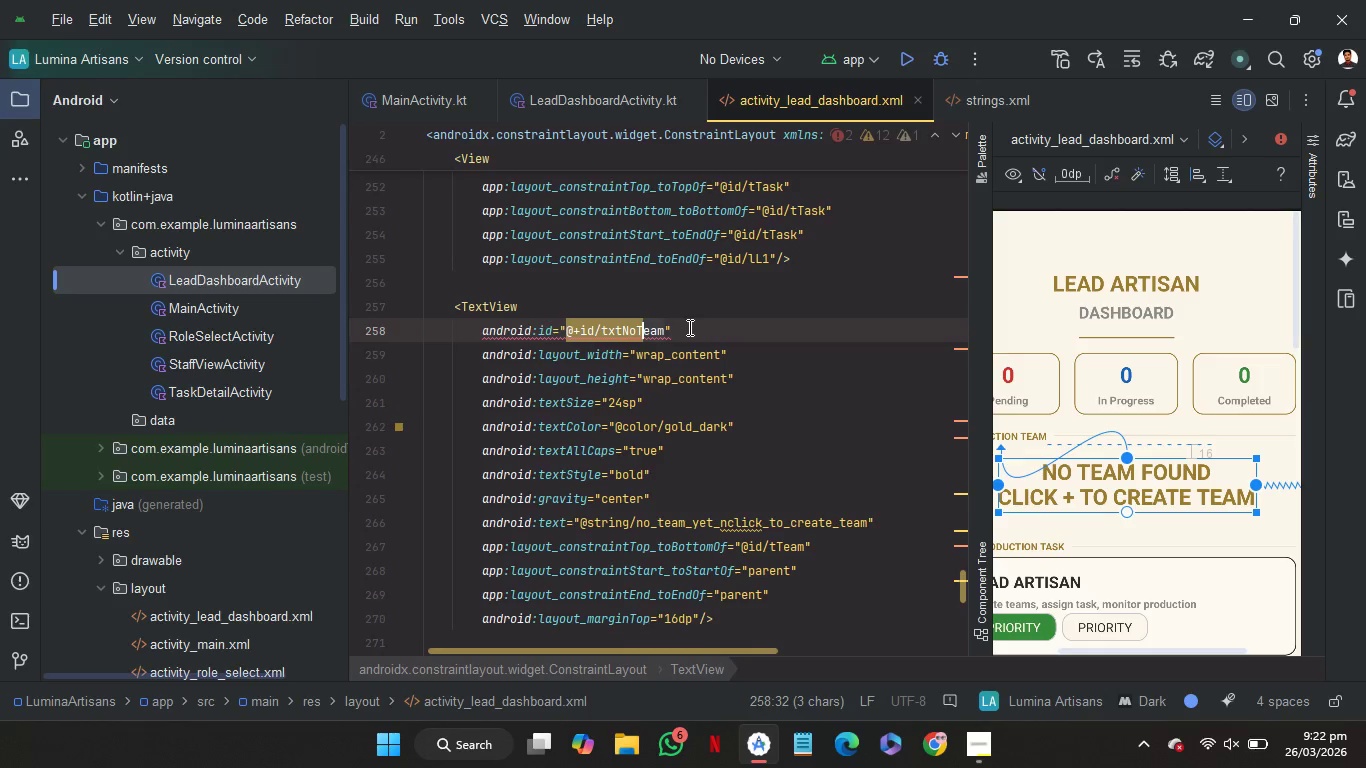 
type(ask)
 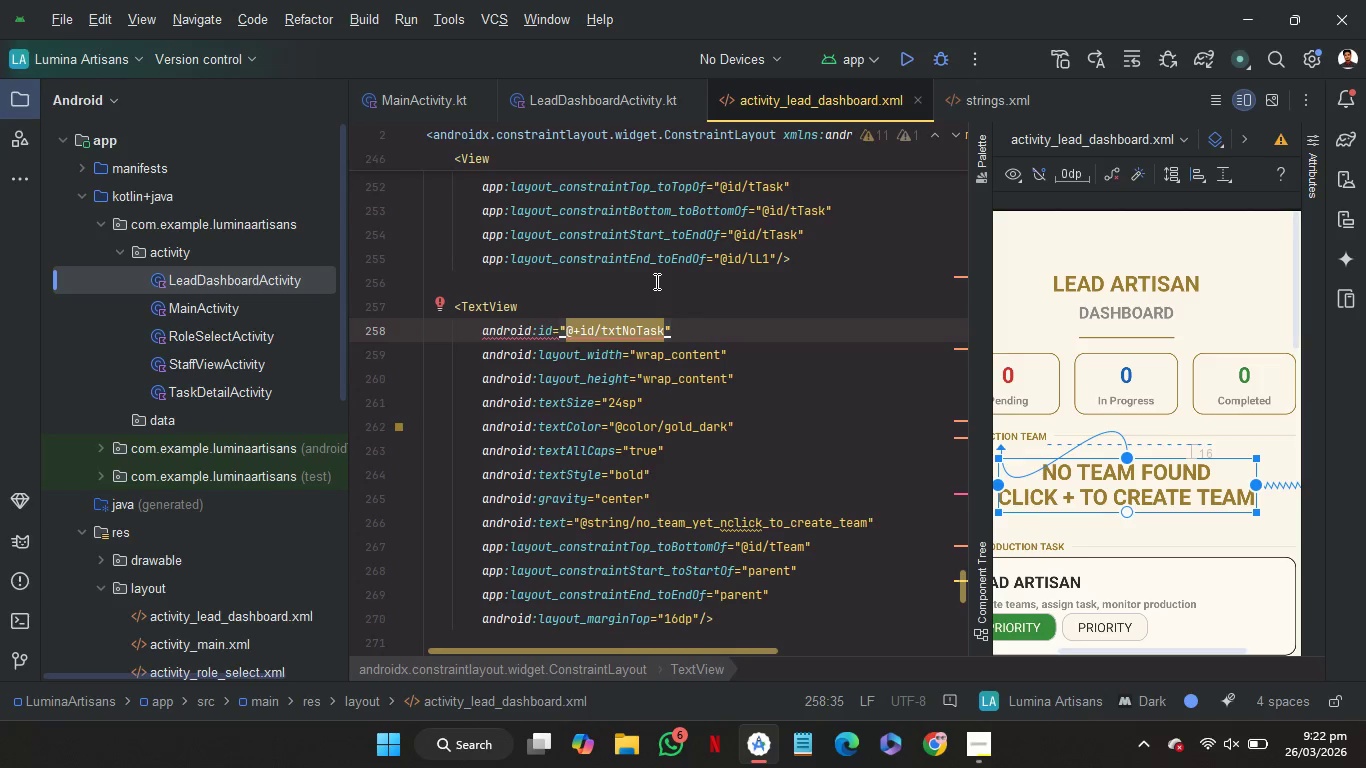 
left_click([655, 281])
 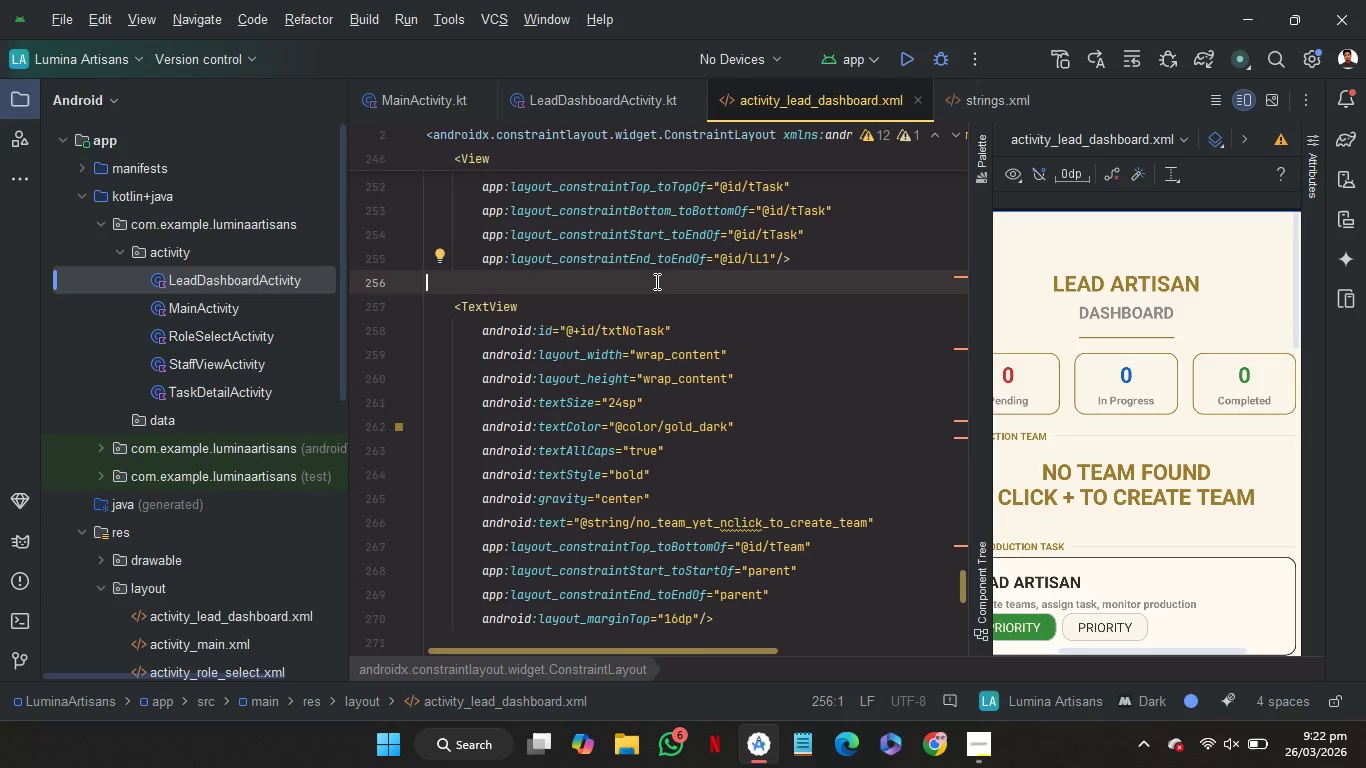 
wait(14.33)
 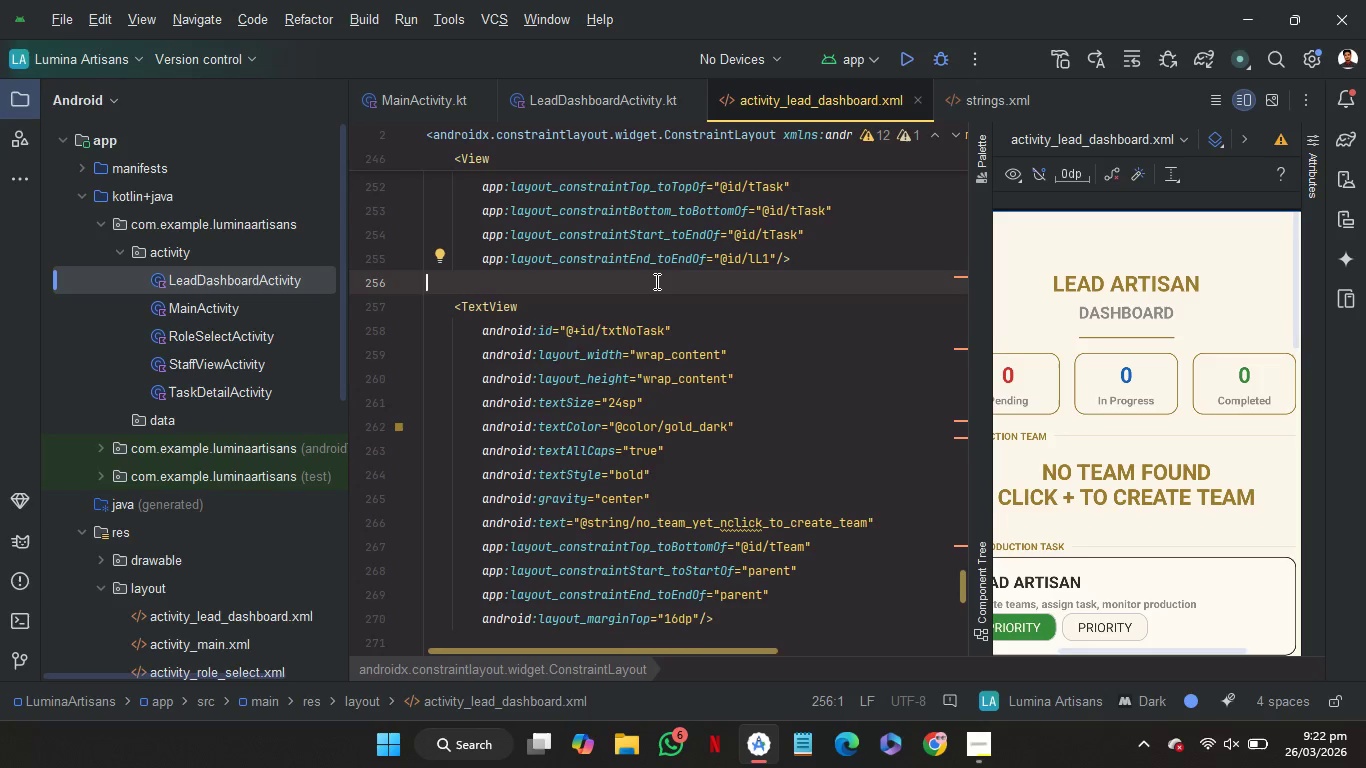 
left_click([1265, 565])
 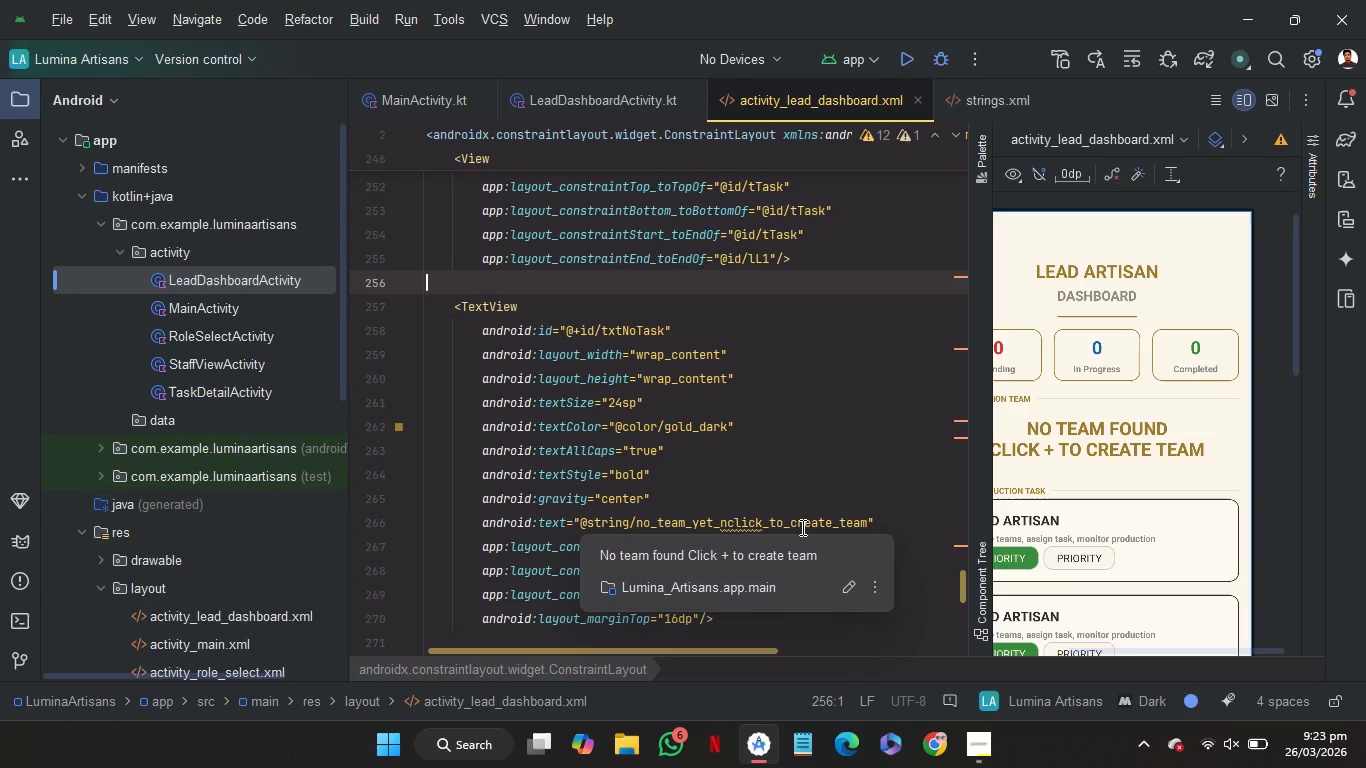 
wait(9.78)
 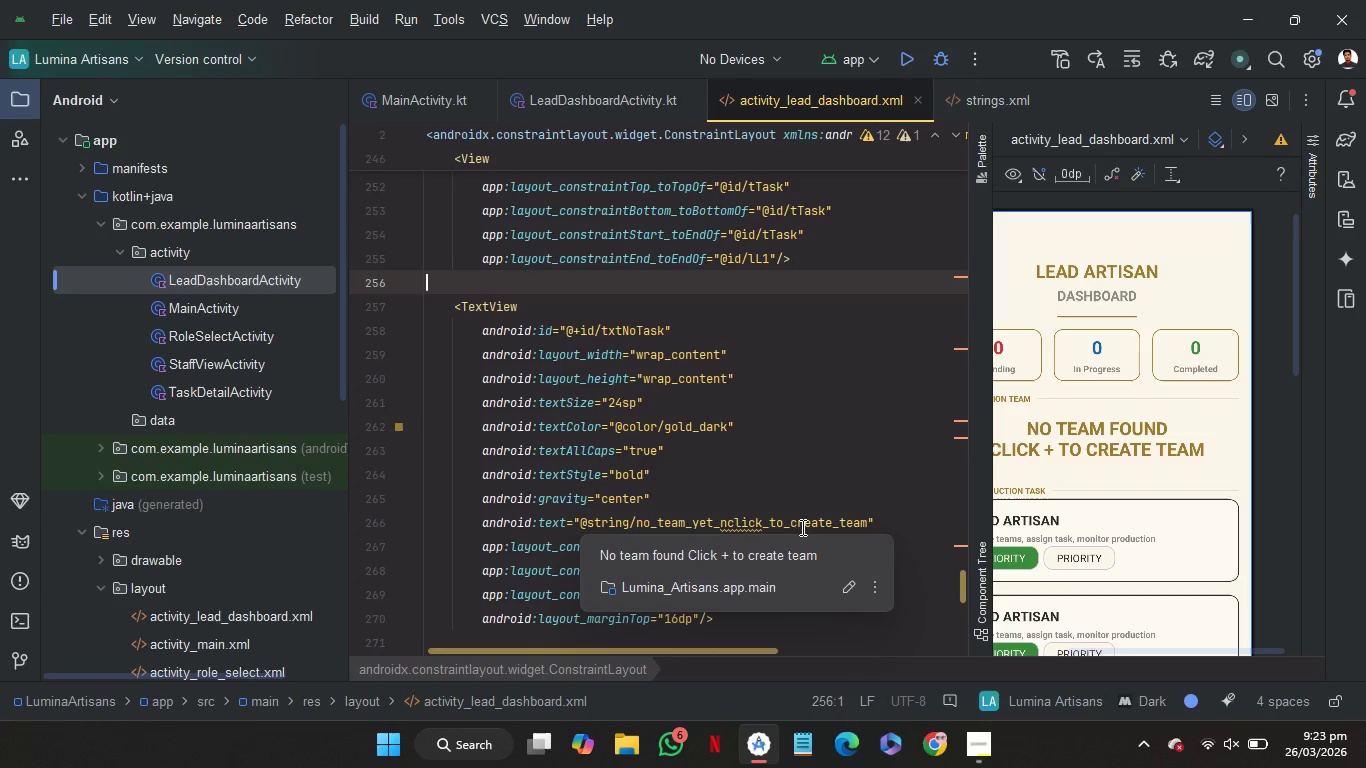 
hold_key(key=ControlRight, duration=1.08)
left_click([783, 522])
 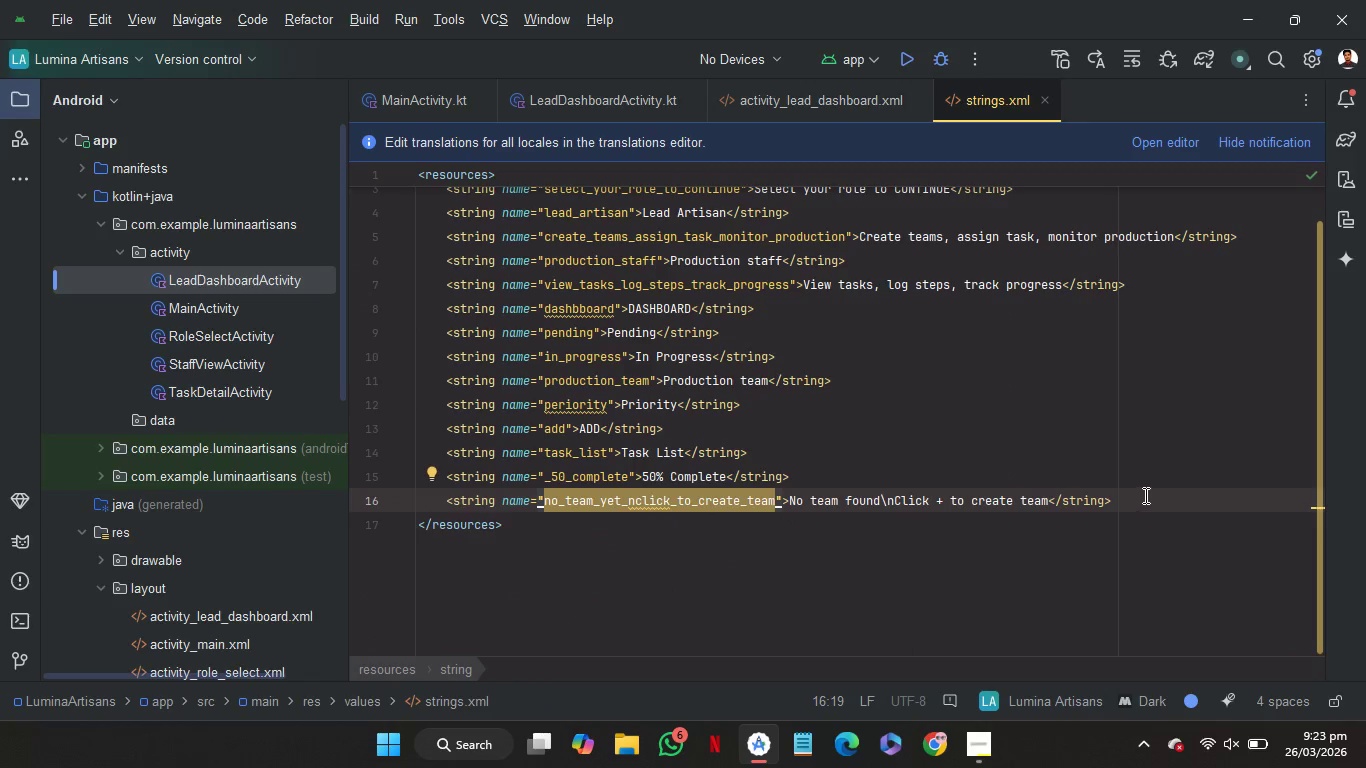 
left_click_drag(start_coordinate=[1146, 494], to_coordinate=[1146, 479])
 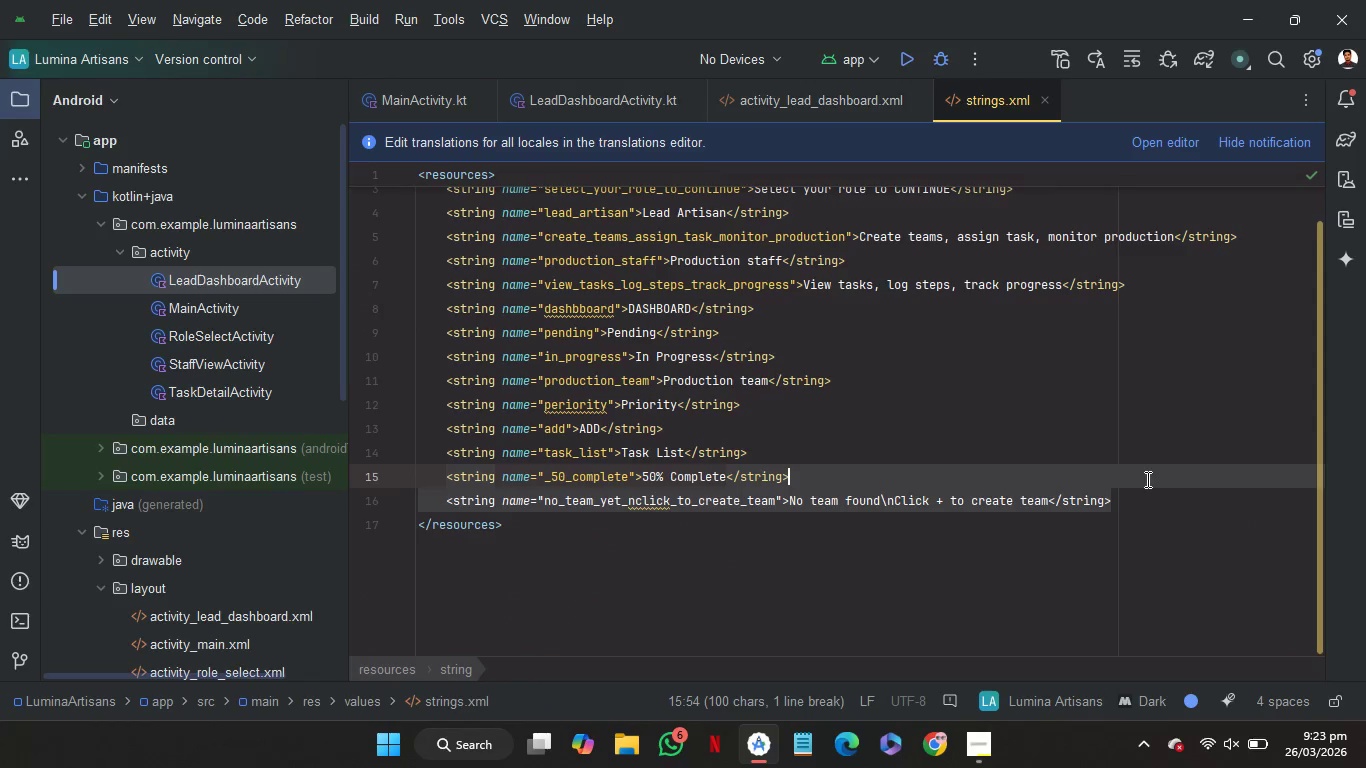 
key(Control+C)
 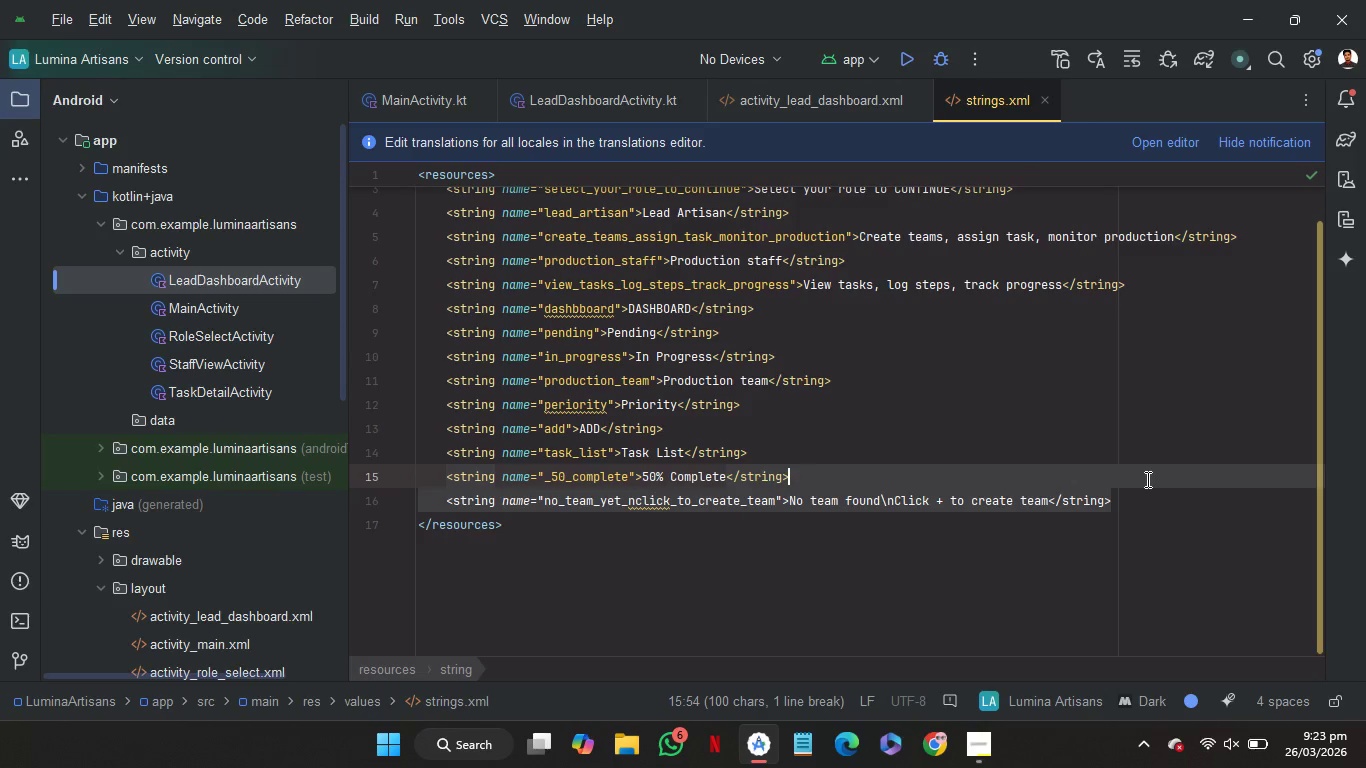 
key(Control+C)
 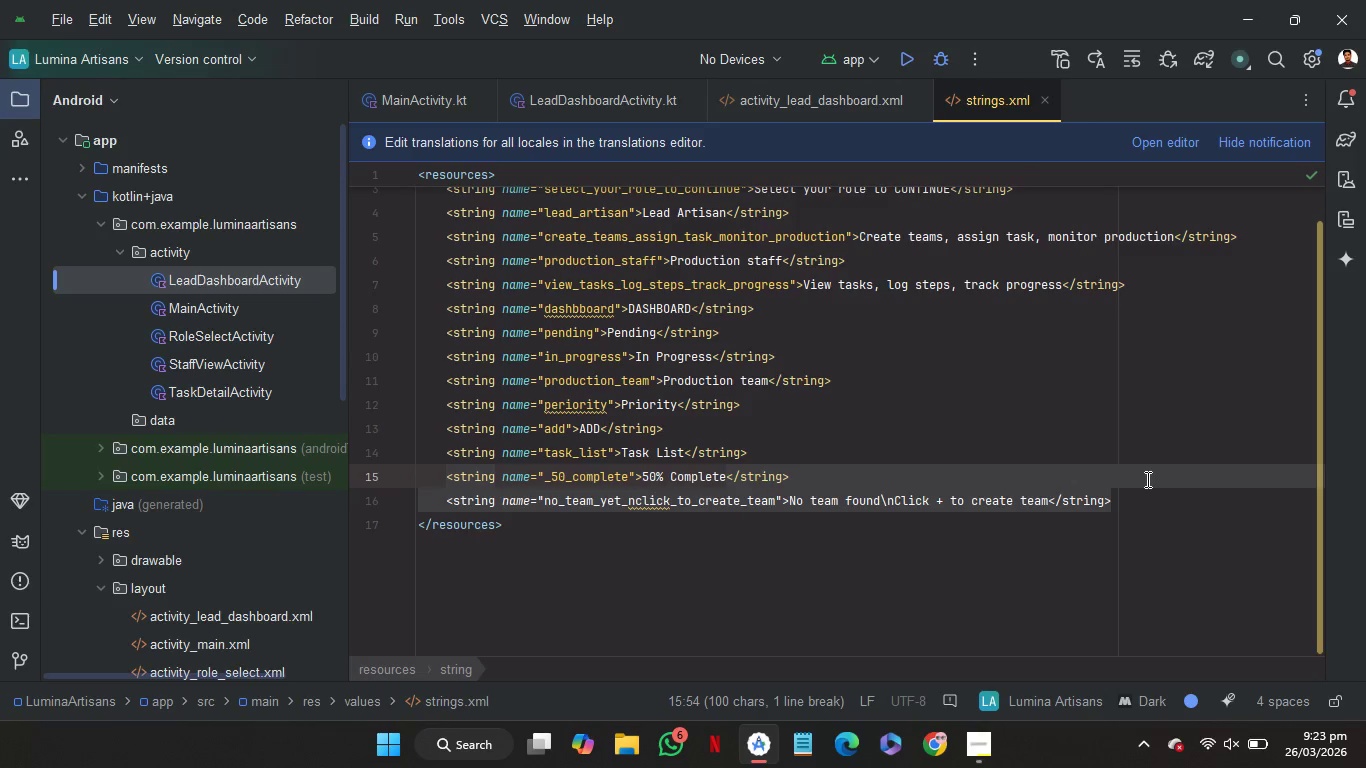 
key(Control+C)
 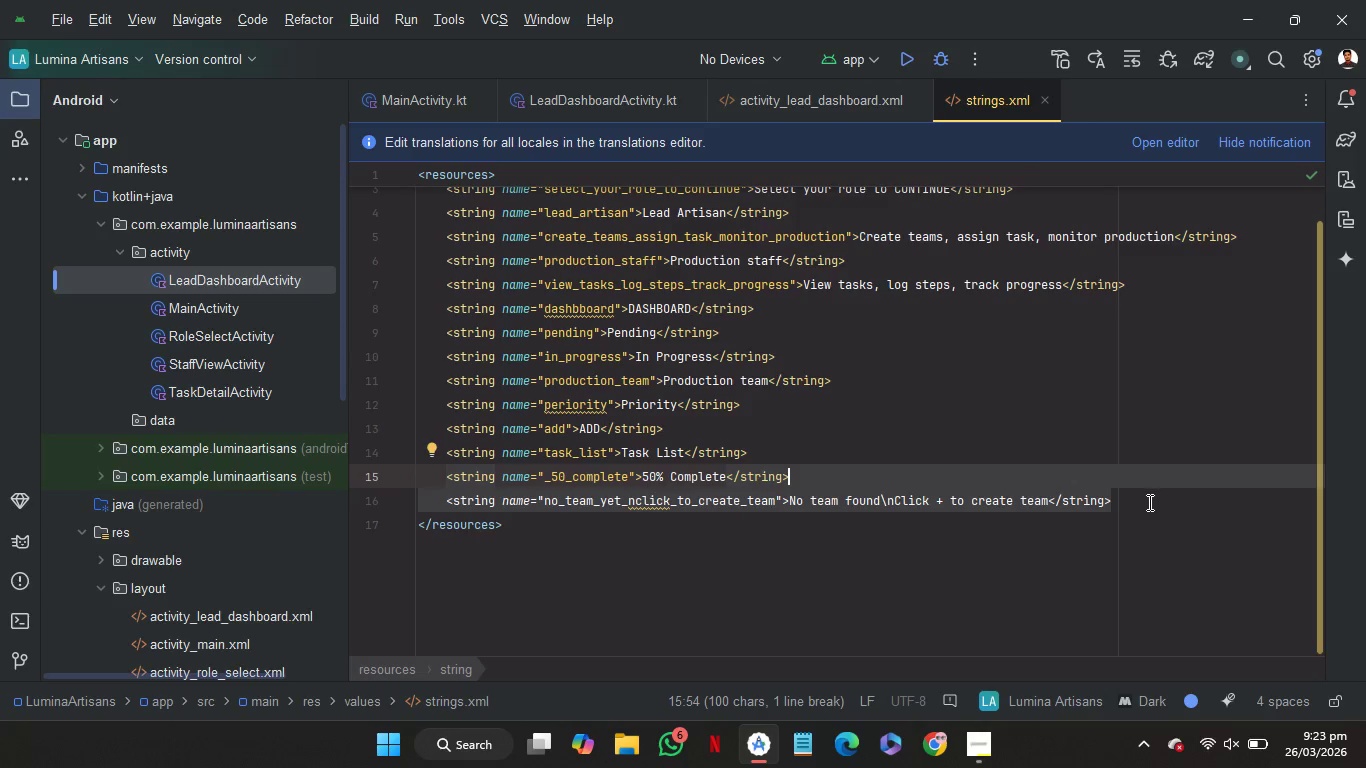 
left_click([1148, 502])
 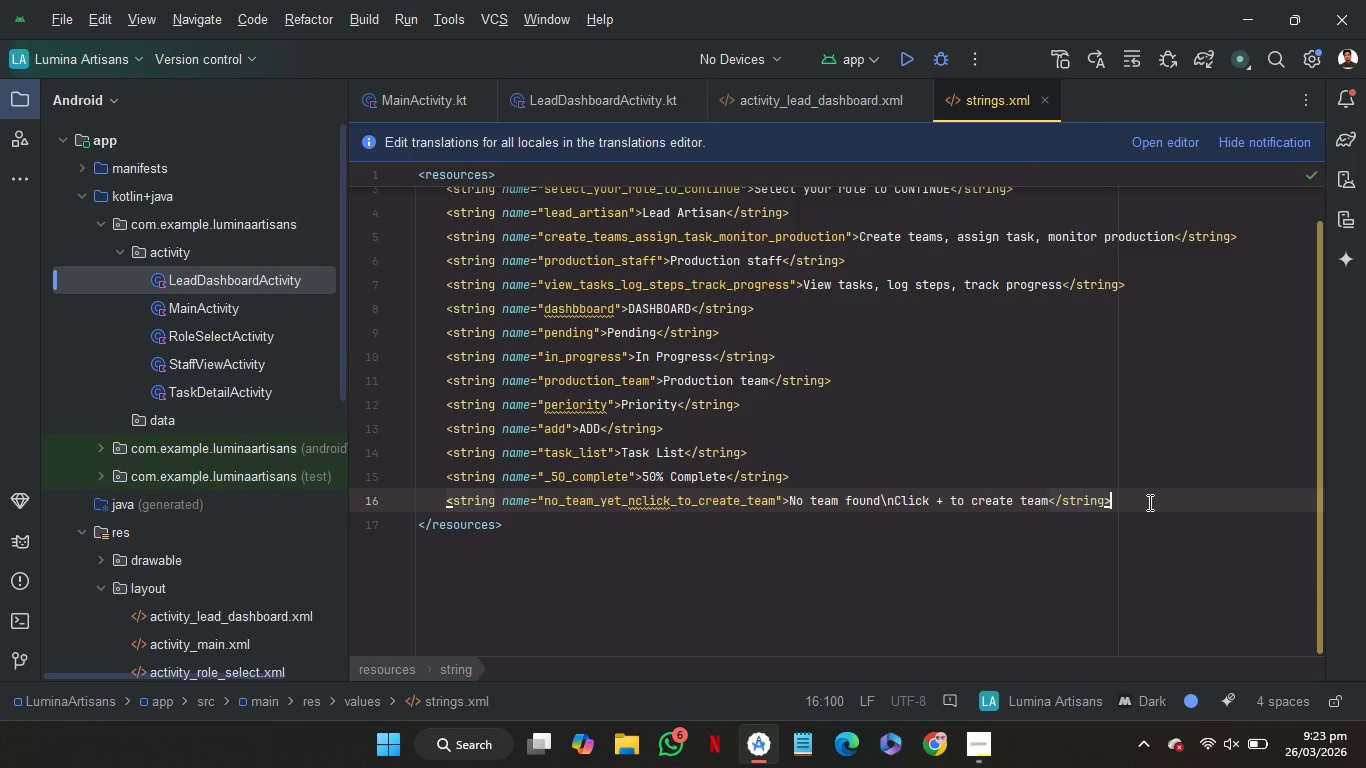 
key(Control+V)
 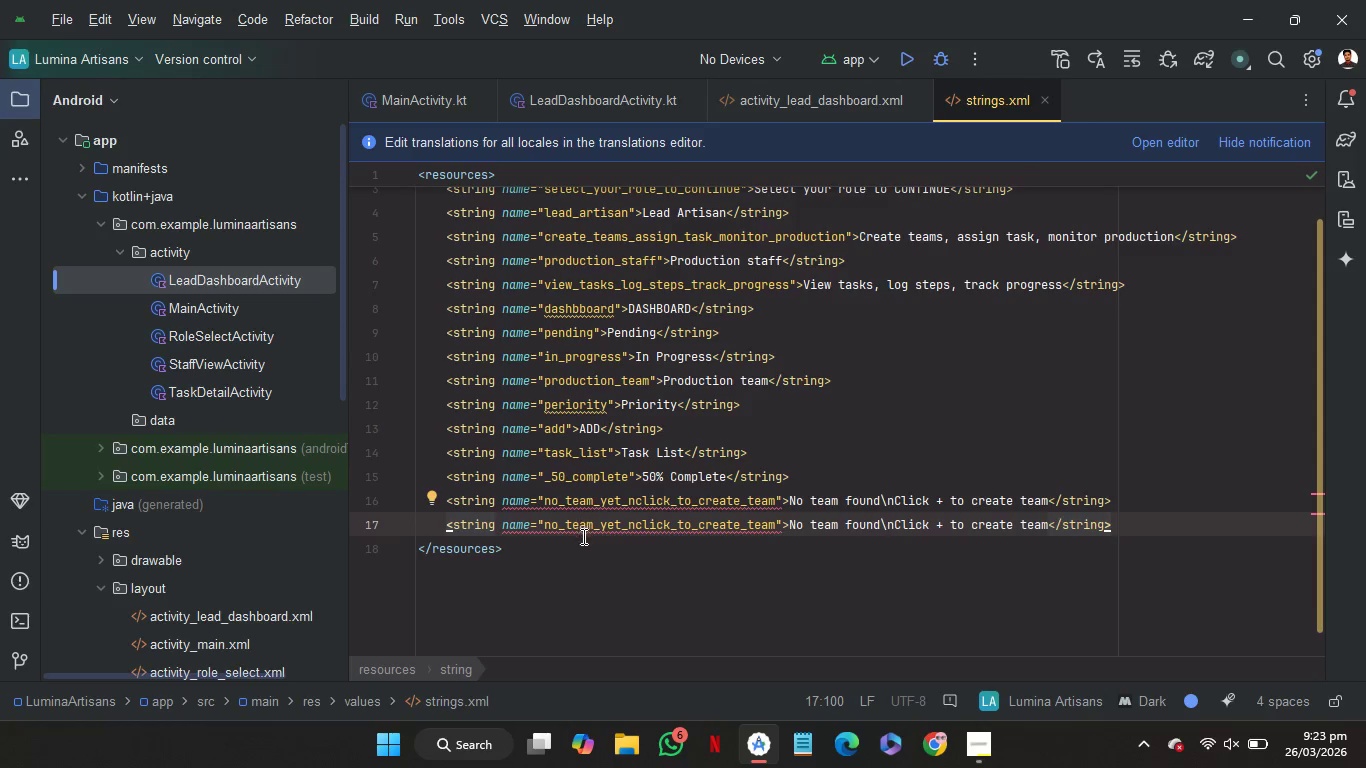 
left_click([596, 529])
 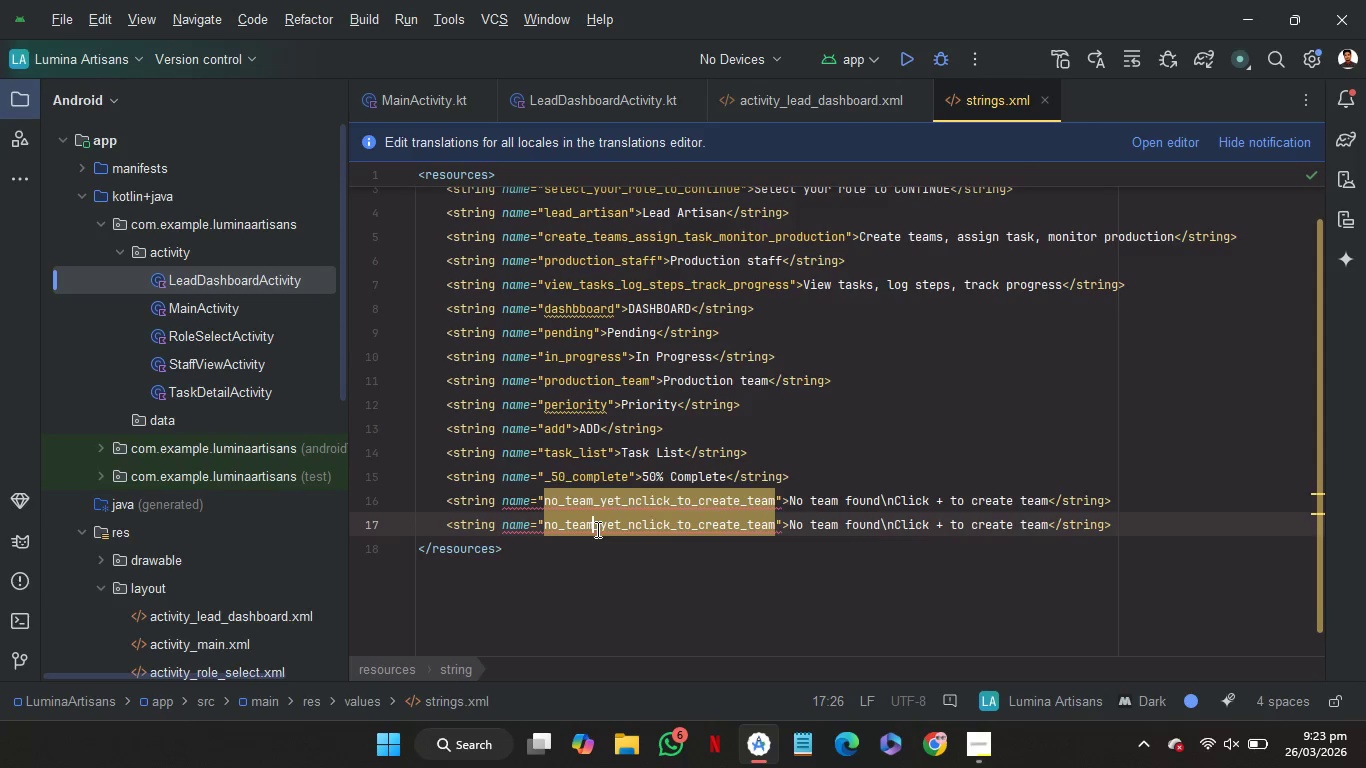 
key(Backspace)
key(Backspace)
key(Backspace)
type(ask)
 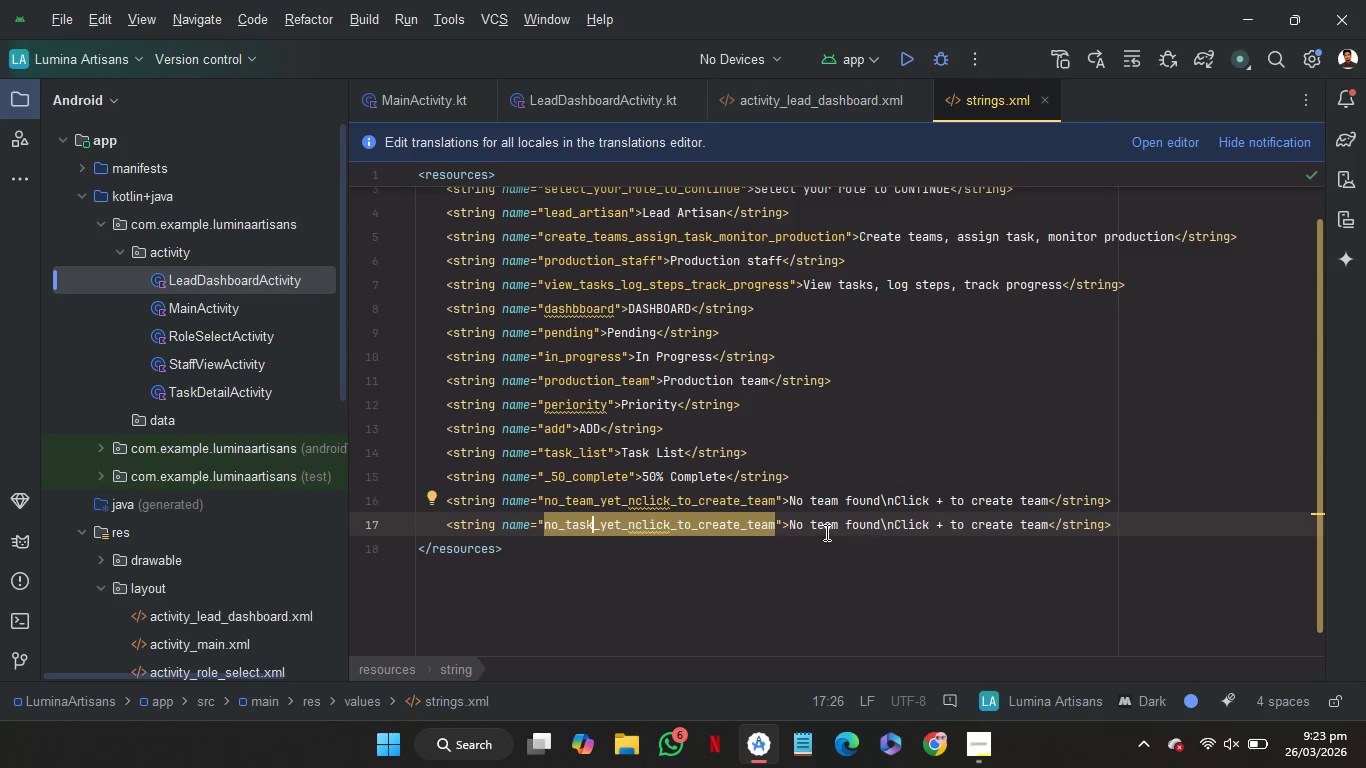 
double_click([826, 531])
 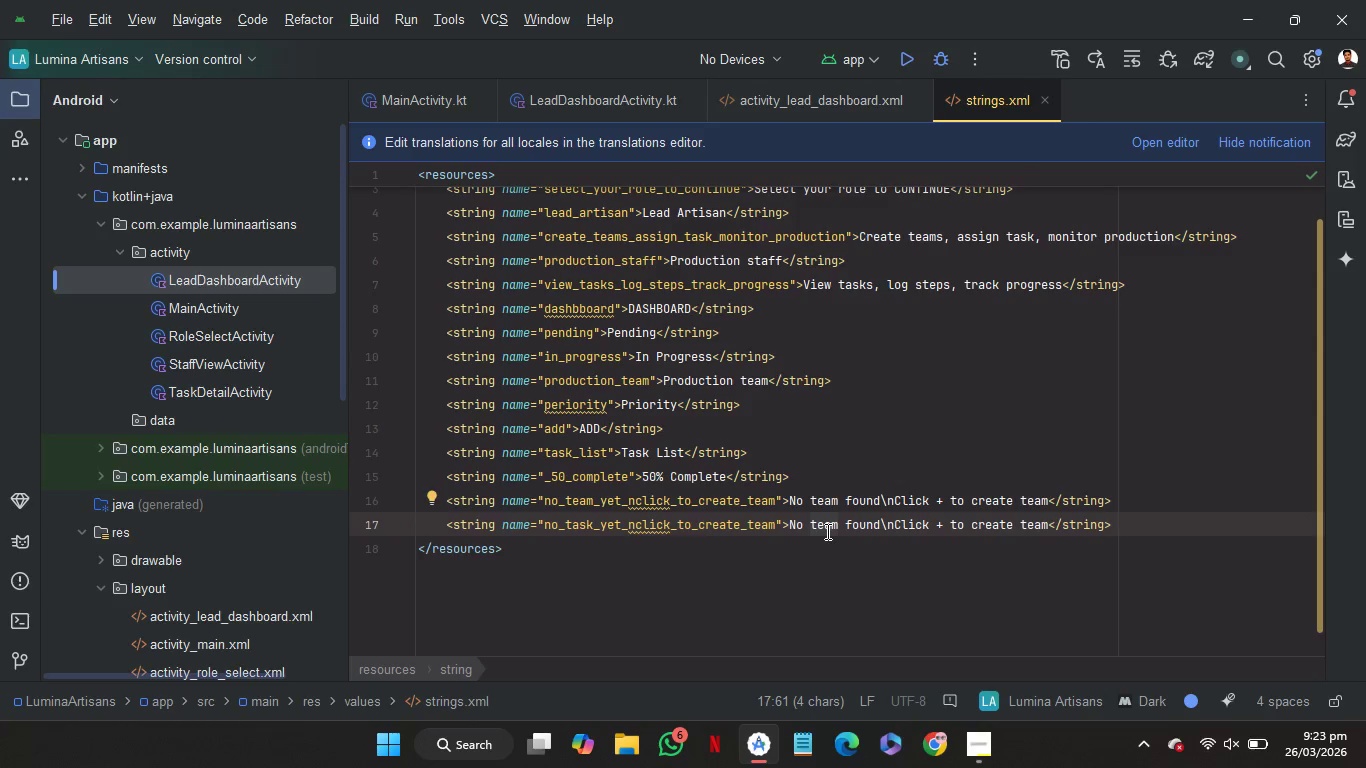 
type(tasl)
 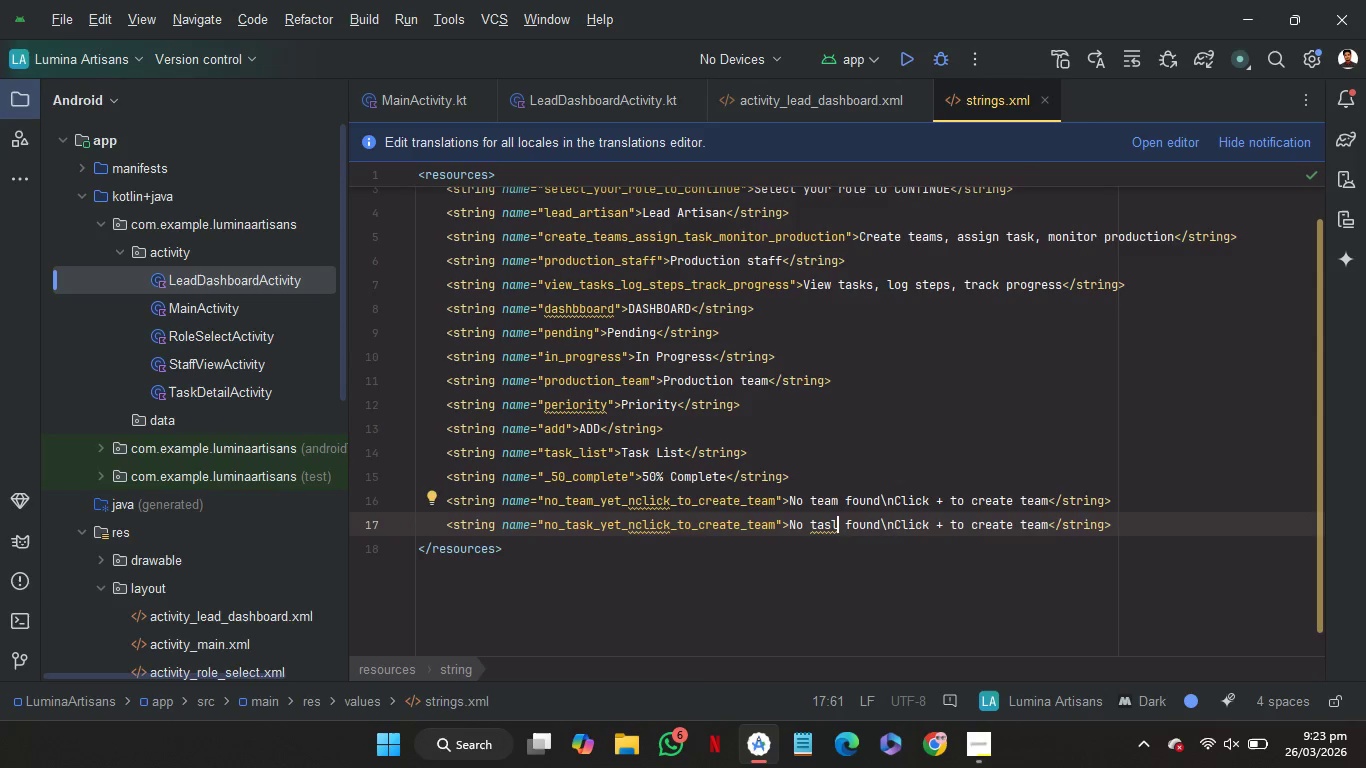 
left_click([826, 531])
 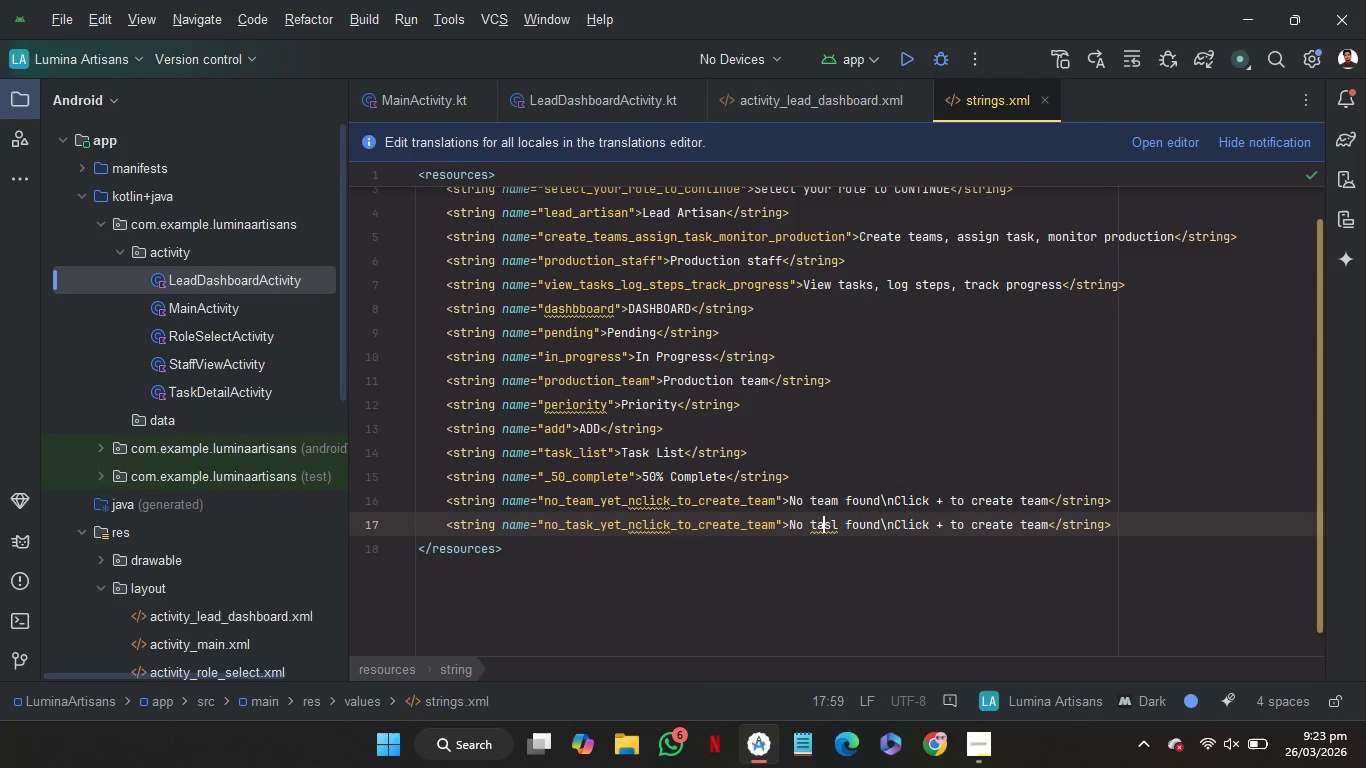 
key(Backspace)
 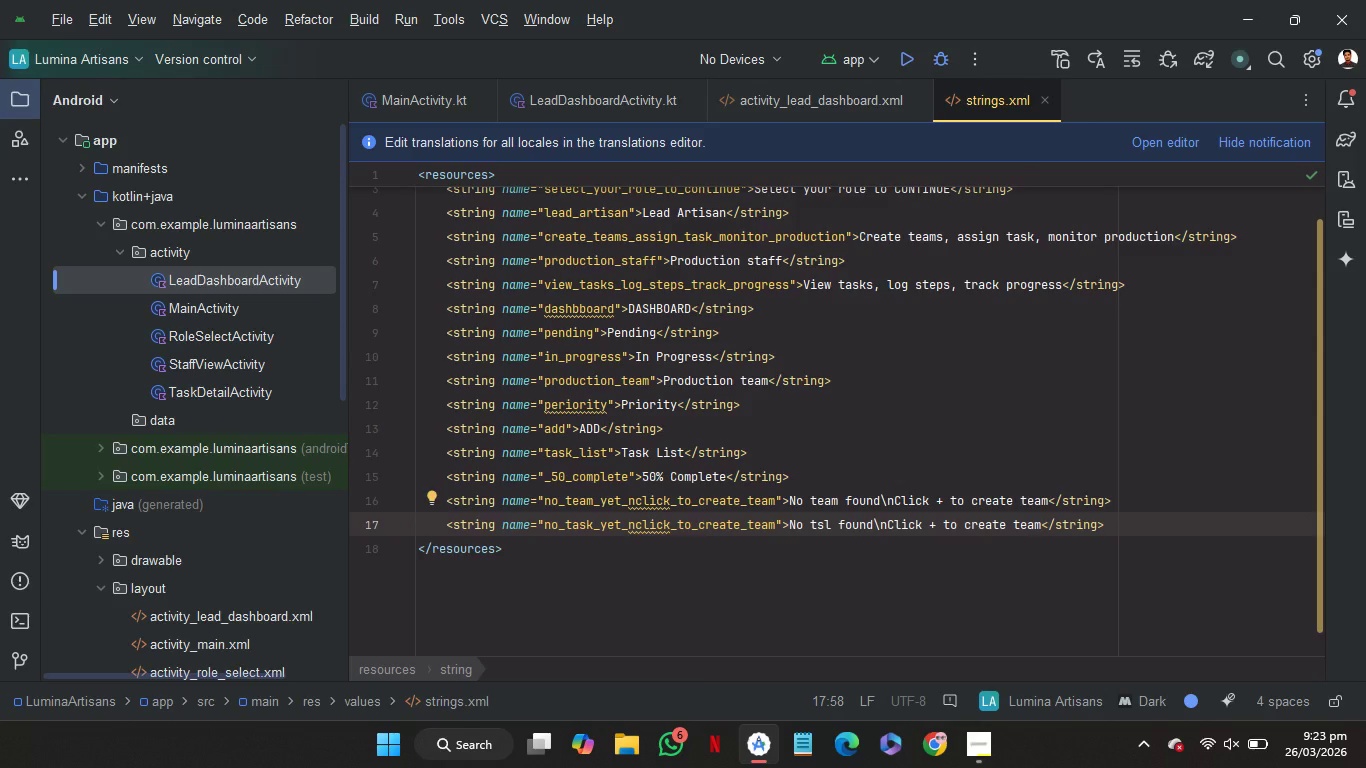 
key(ArrowRight)
 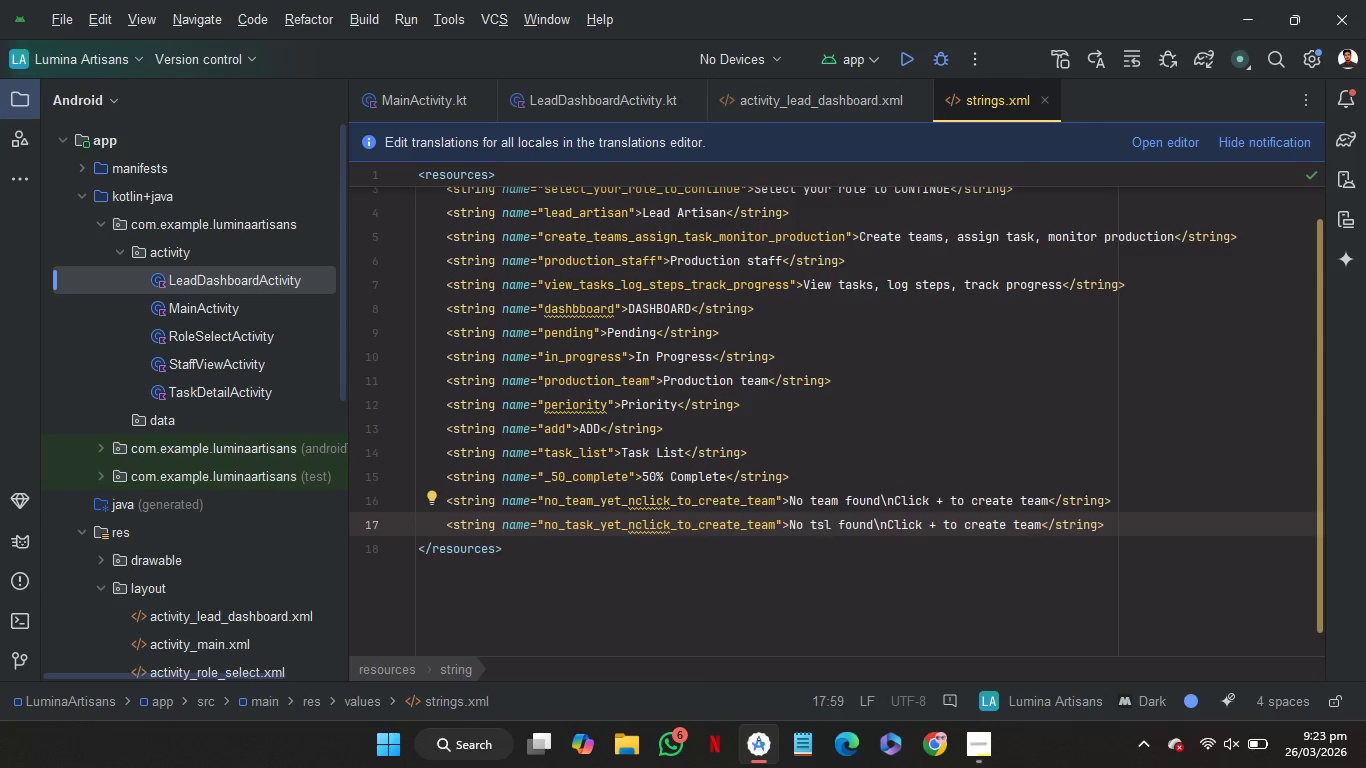 
key(ArrowLeft)
 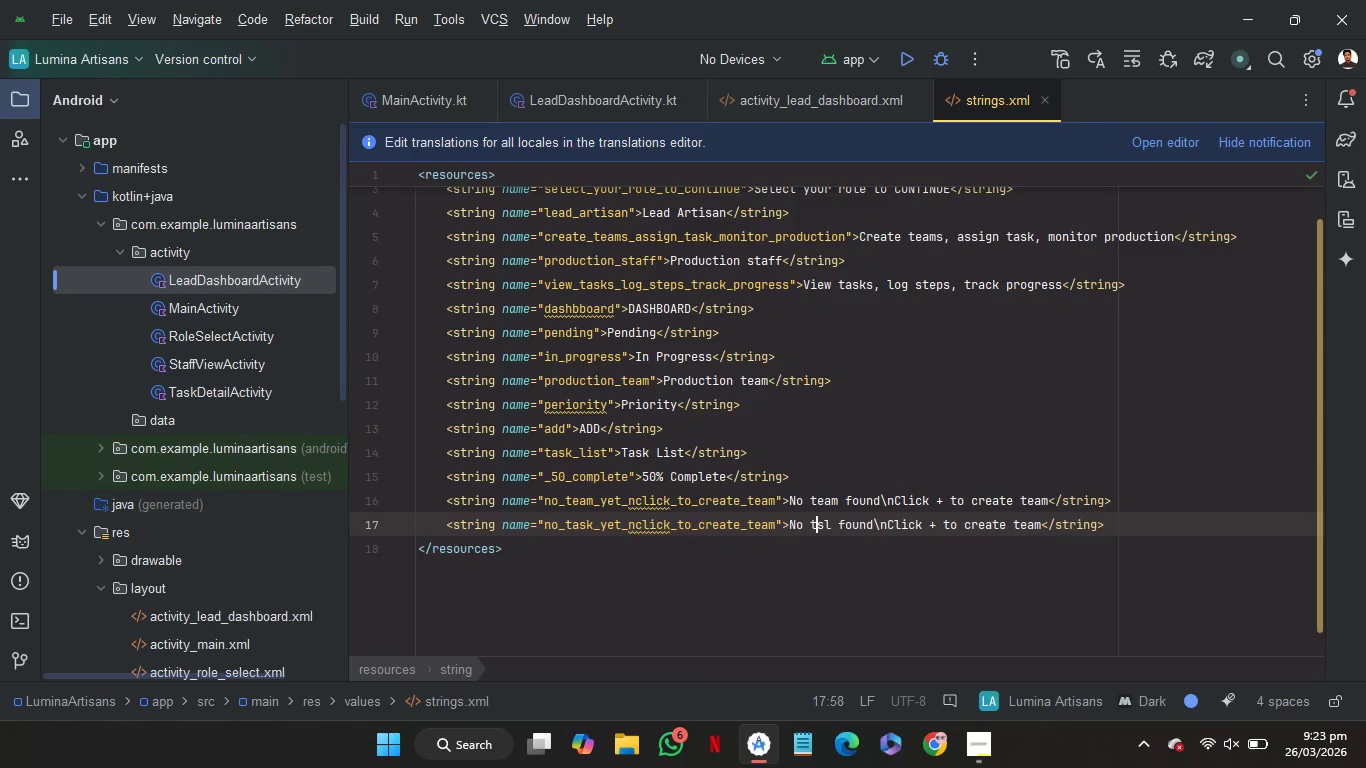 
key(A)
 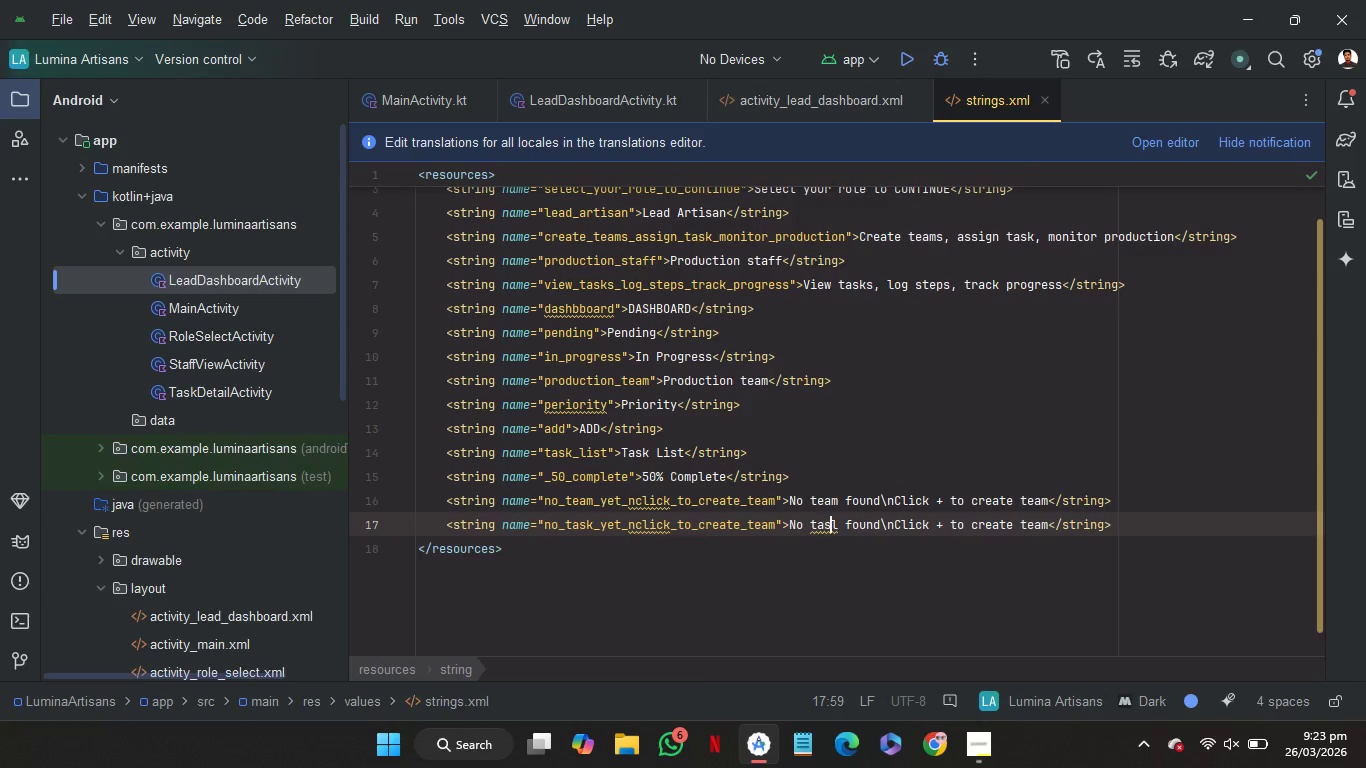 
key(ArrowRight)
 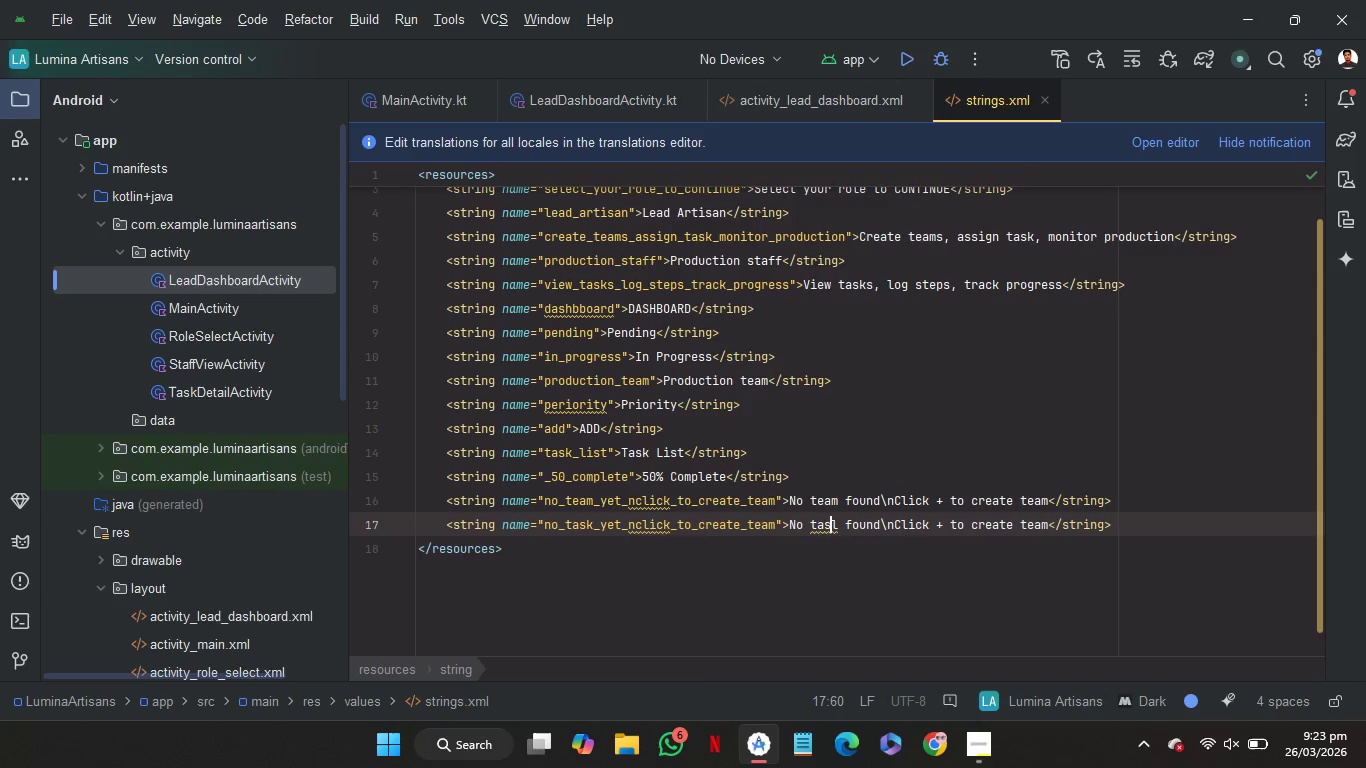 
key(ArrowRight)
 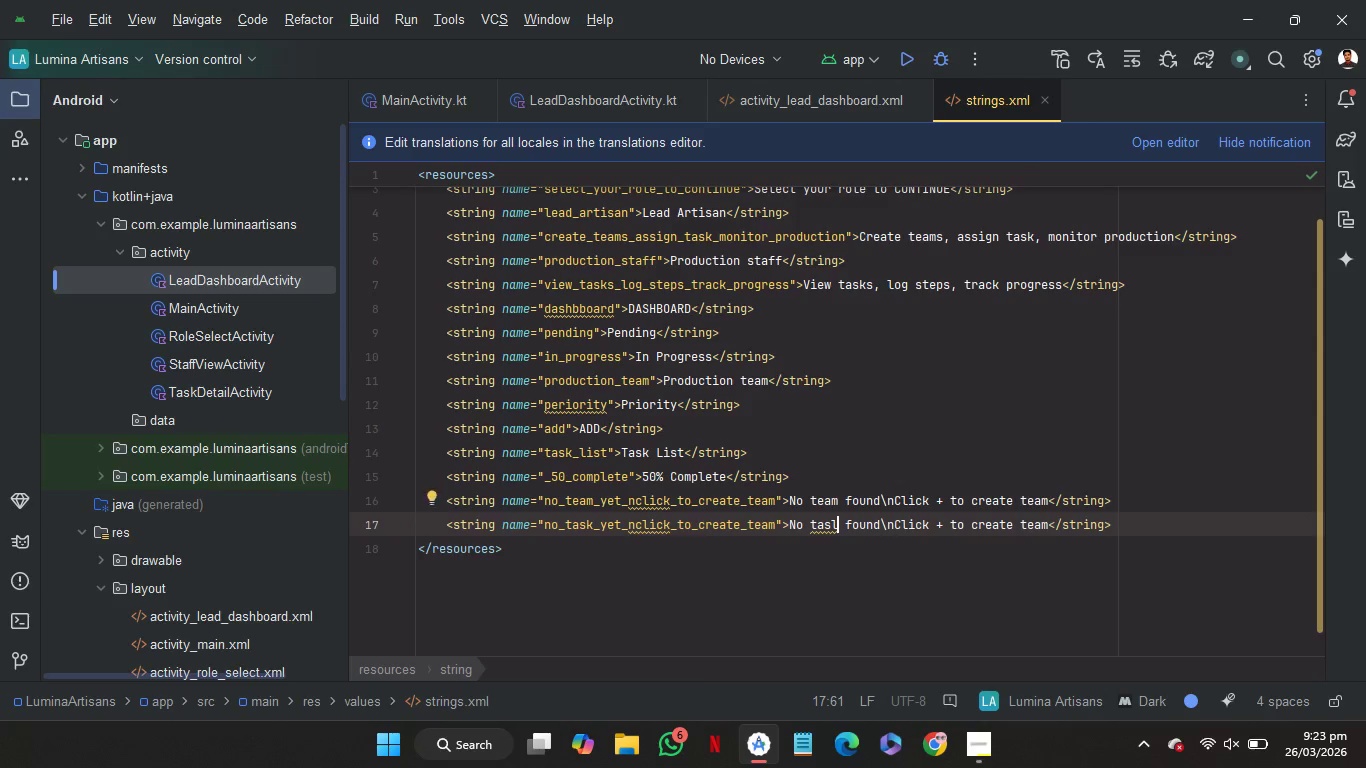 
key(Backspace)
 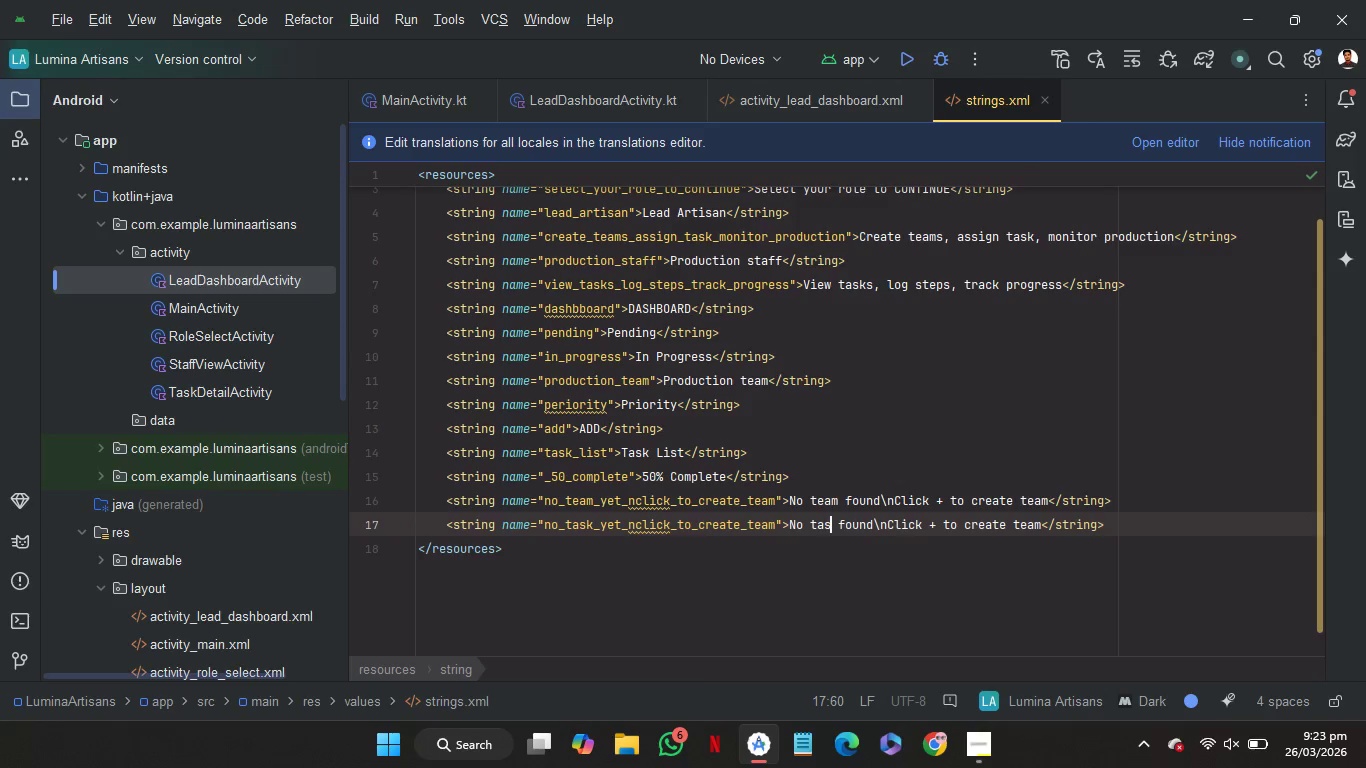 
key(K)
 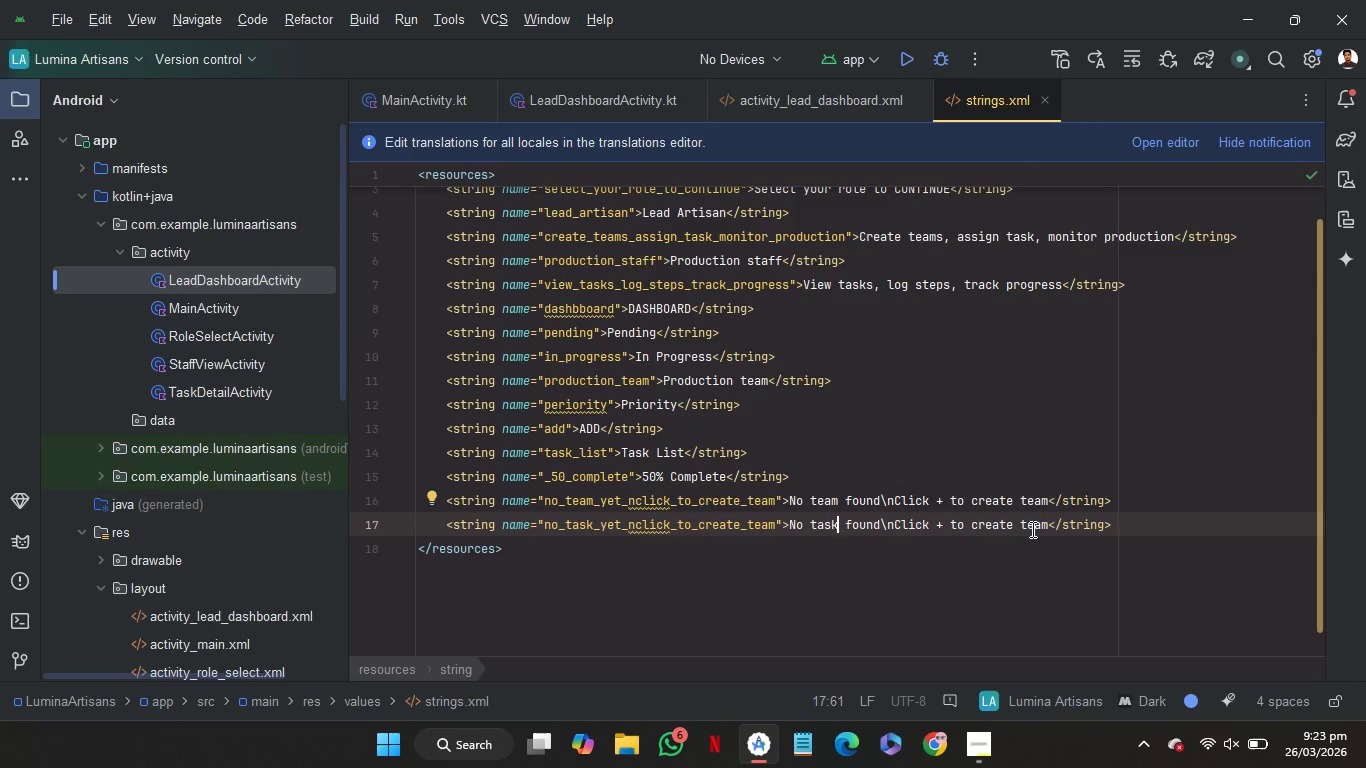 
double_click([1031, 529])
 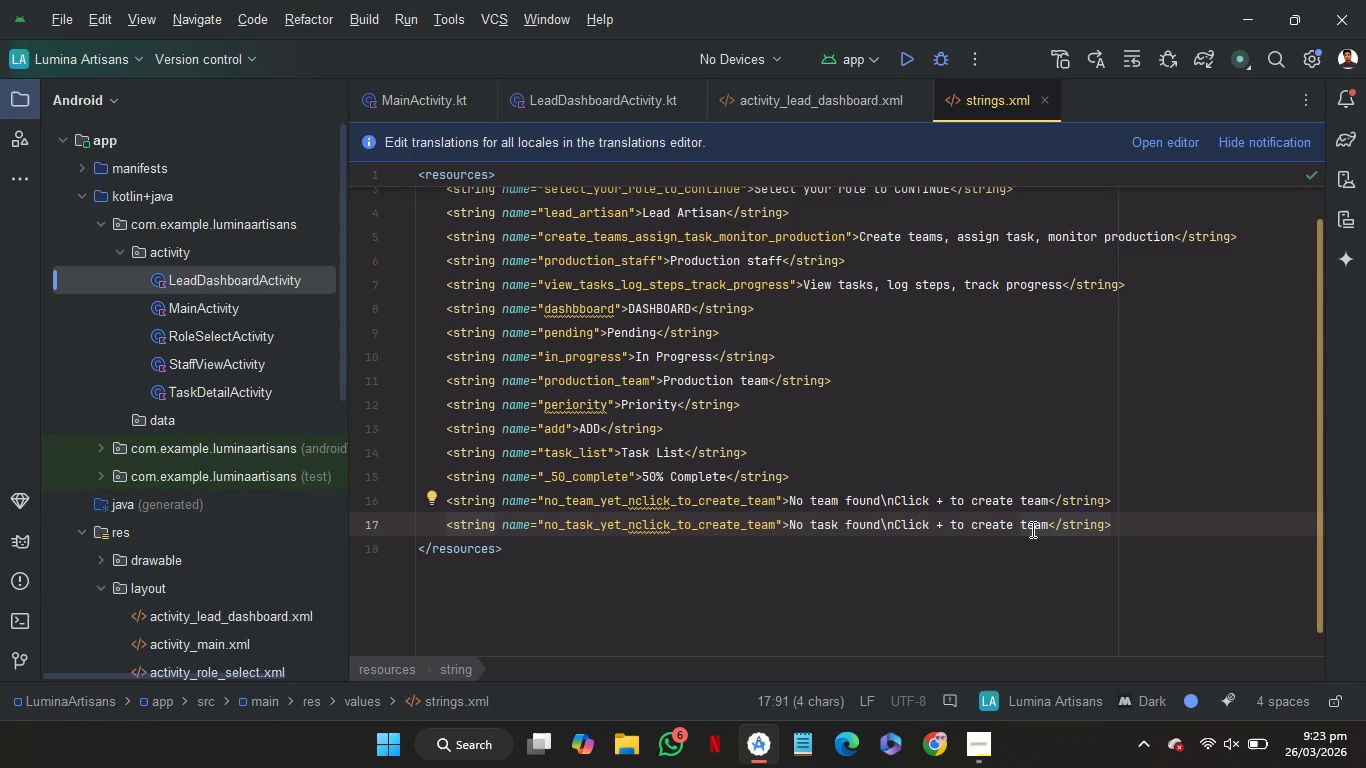 
type(task)
 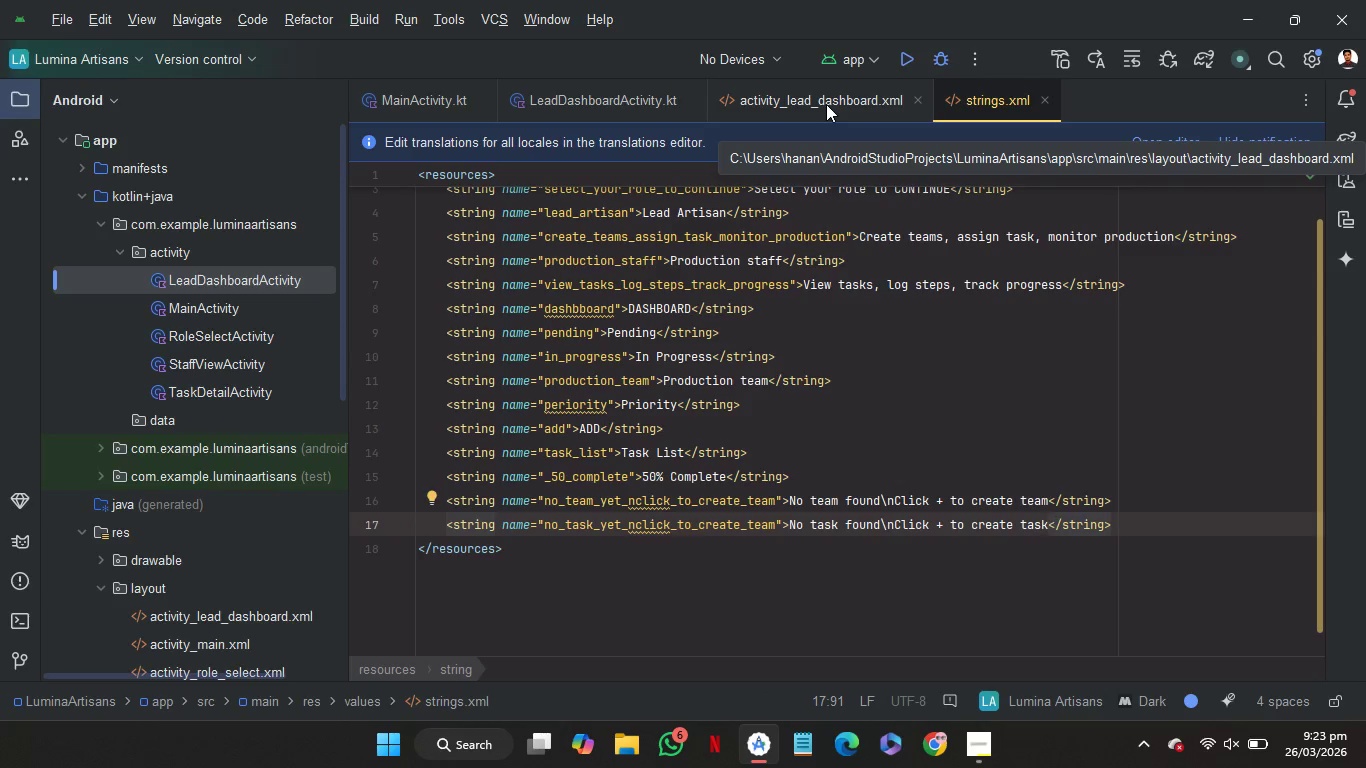 
left_click([826, 104])
 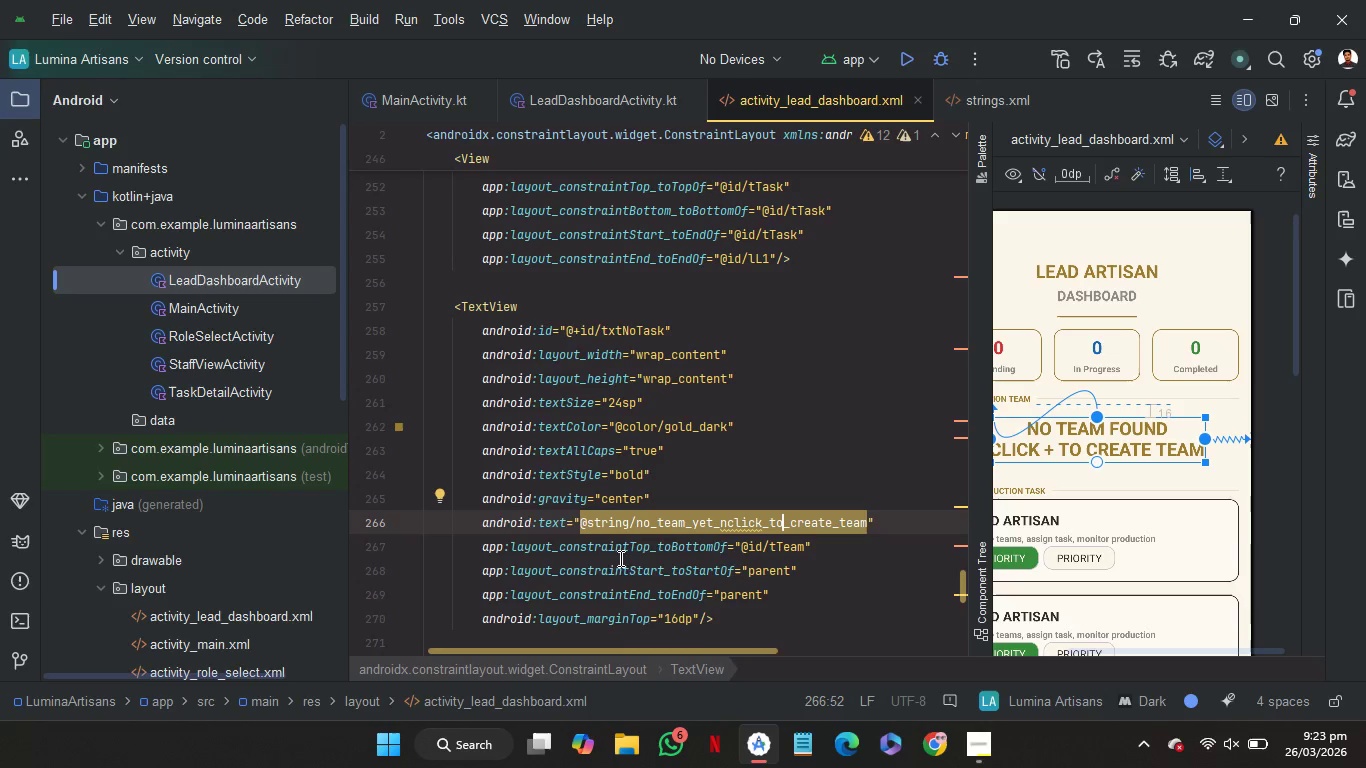 
wait(6.19)
 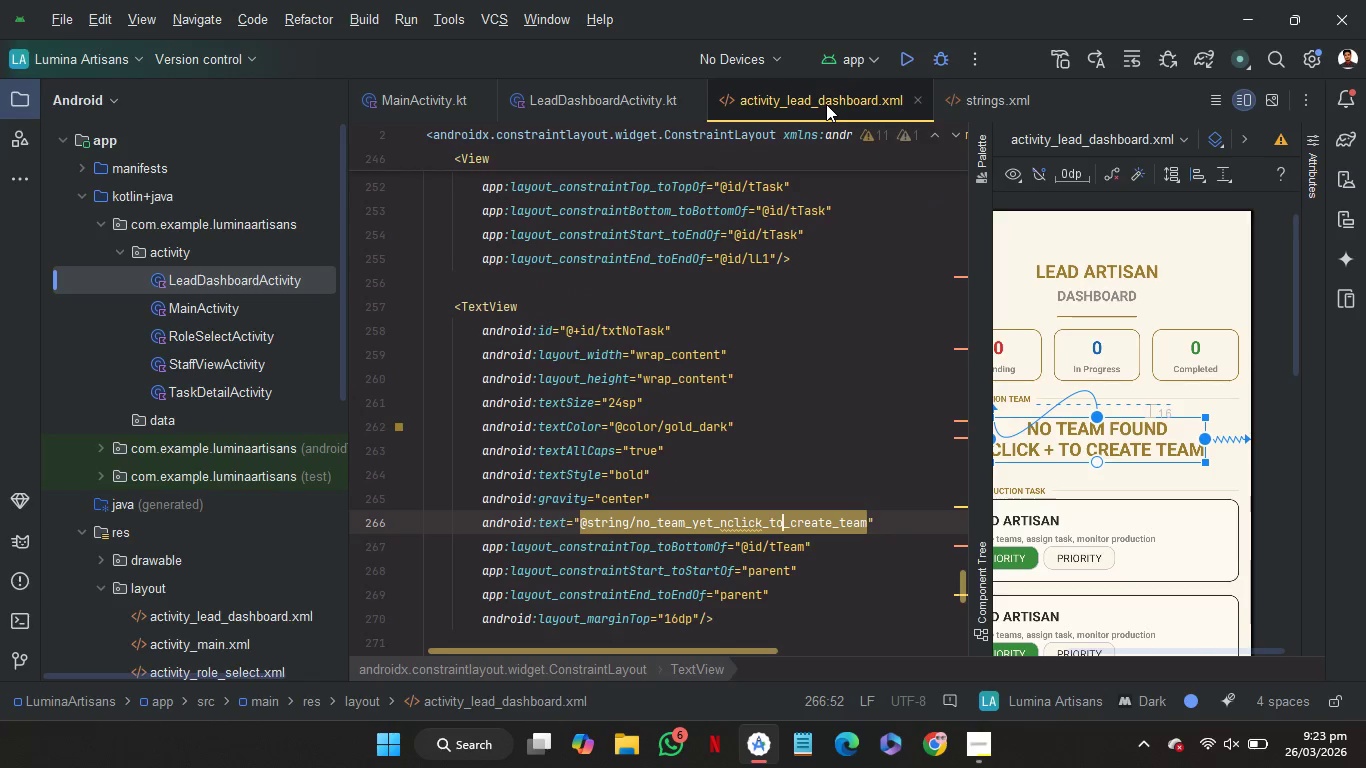 
left_click([686, 525])
 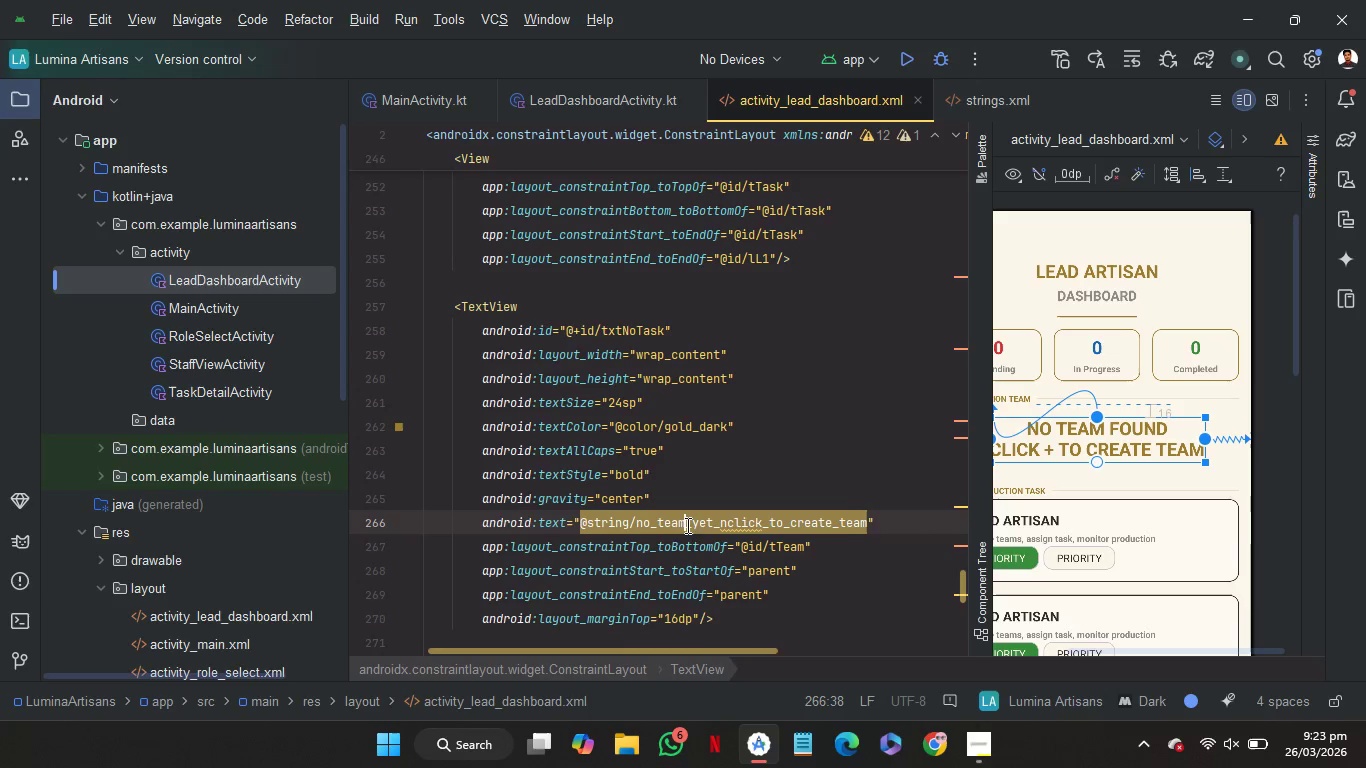 
key(Backspace)
key(Backspace)
key(Backspace)
type(ask)
 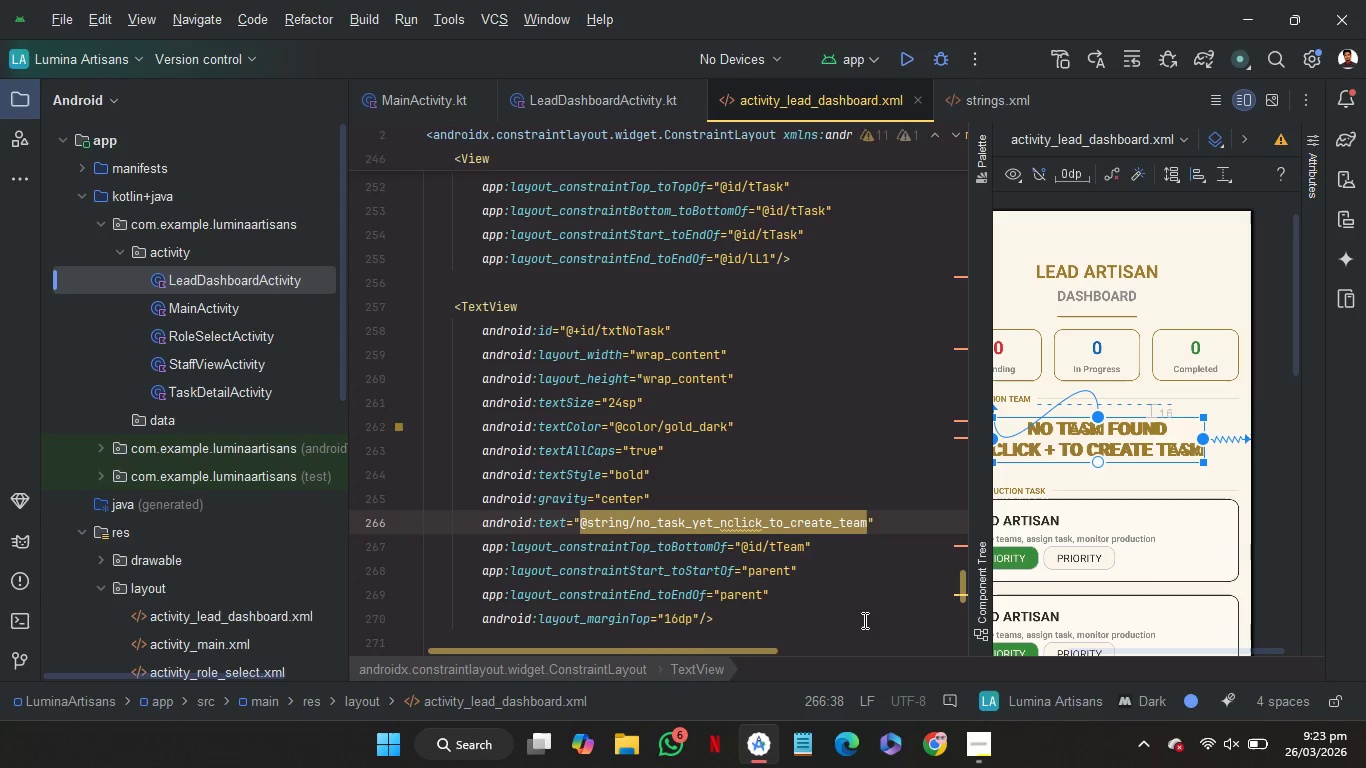 
scroll: coordinate [866, 635], scroll_direction: down, amount: 1.0
 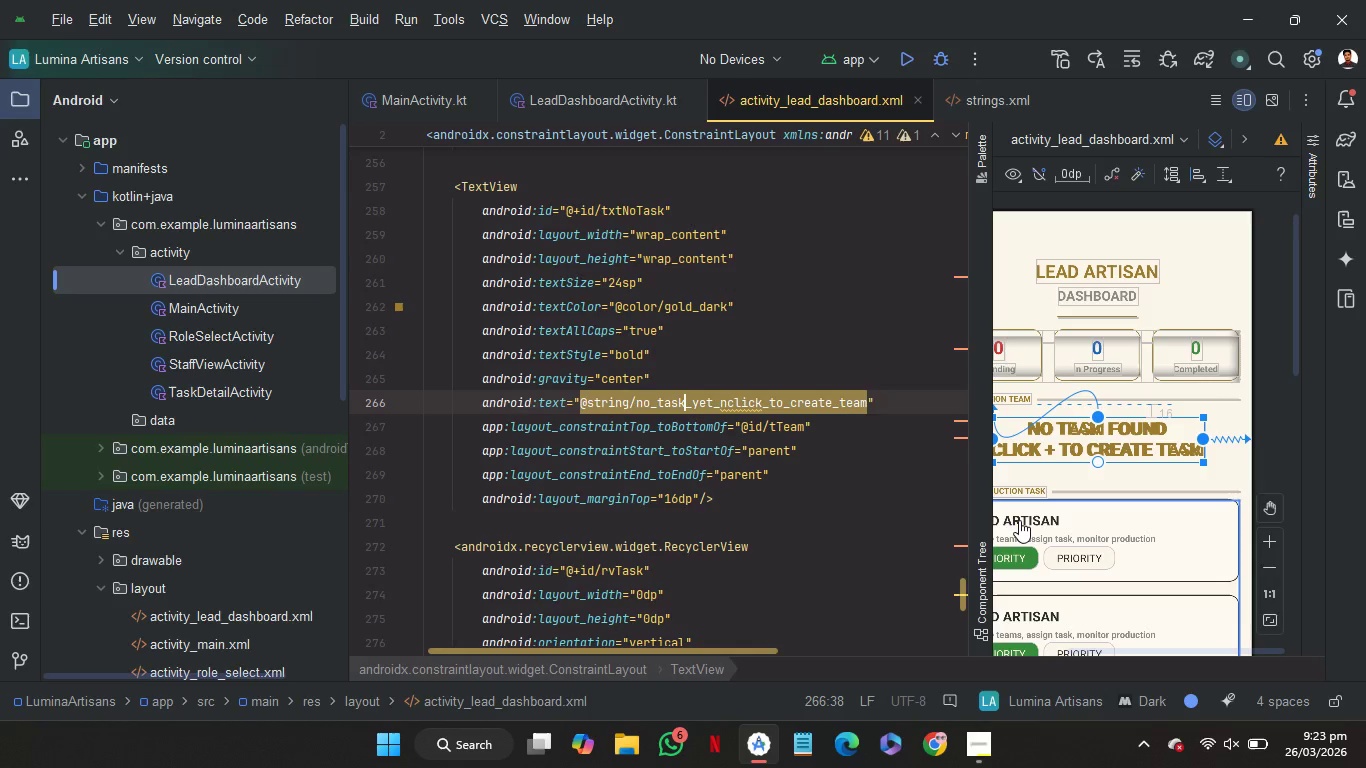 
scroll: coordinate [1019, 520], scroll_direction: up, amount: 2.0
 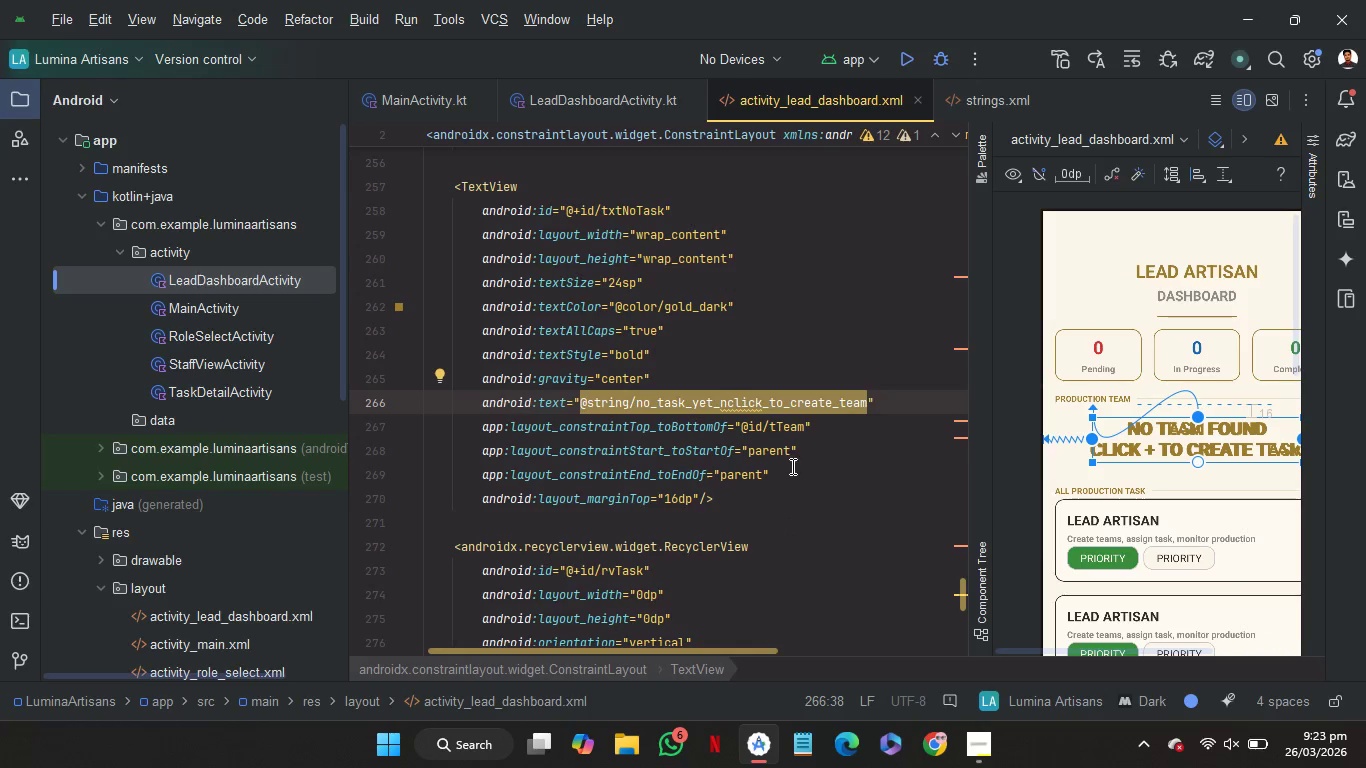 
wait(5.24)
 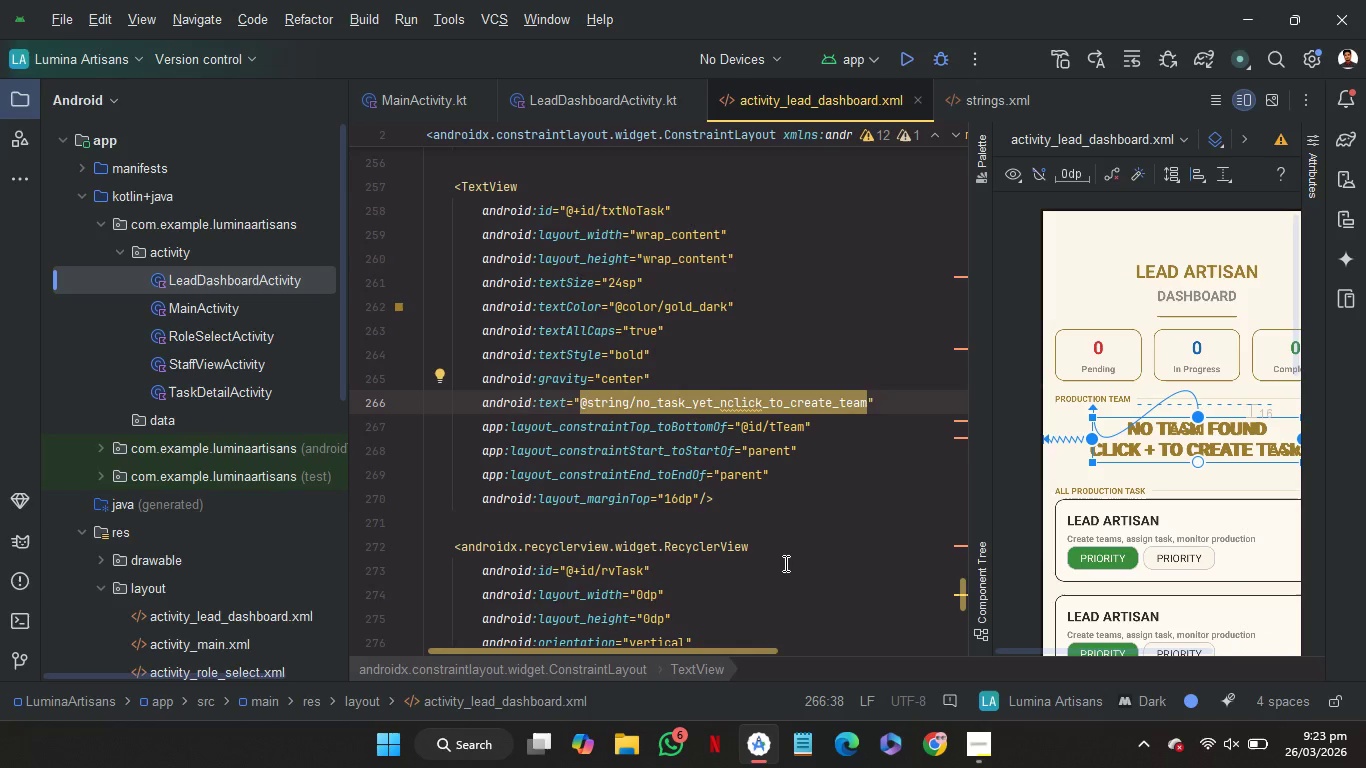 
left_click([802, 438])
 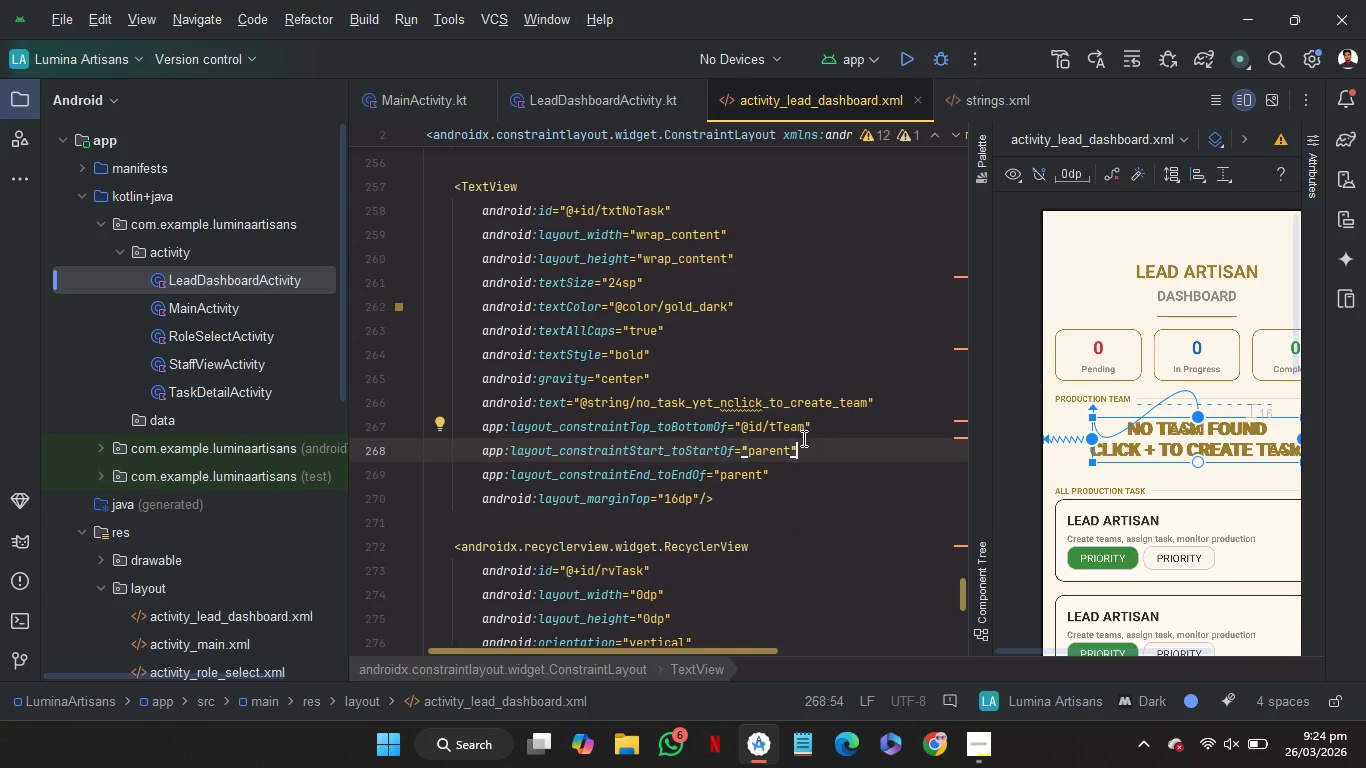 
left_click([802, 432])
 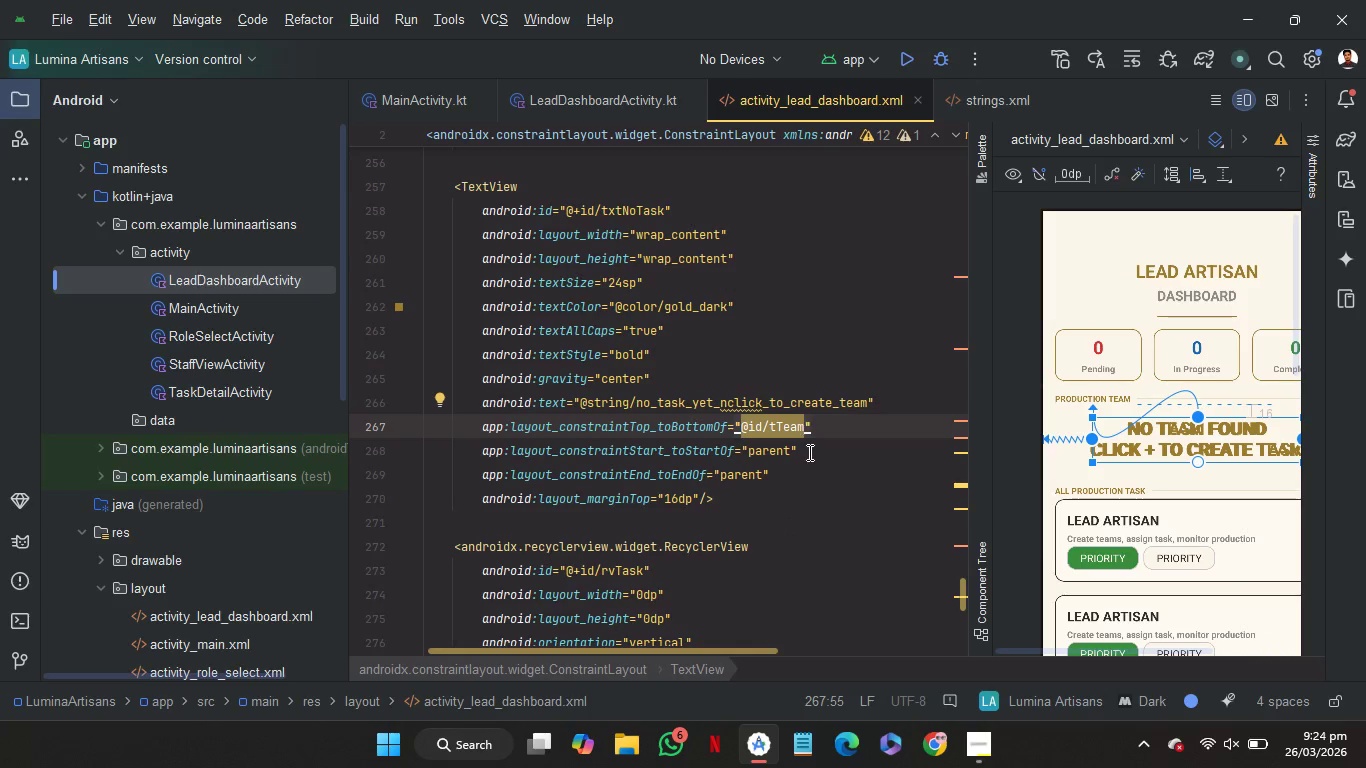 
key(Backspace)
key(Backspace)
key(Backspace)
type(as)
 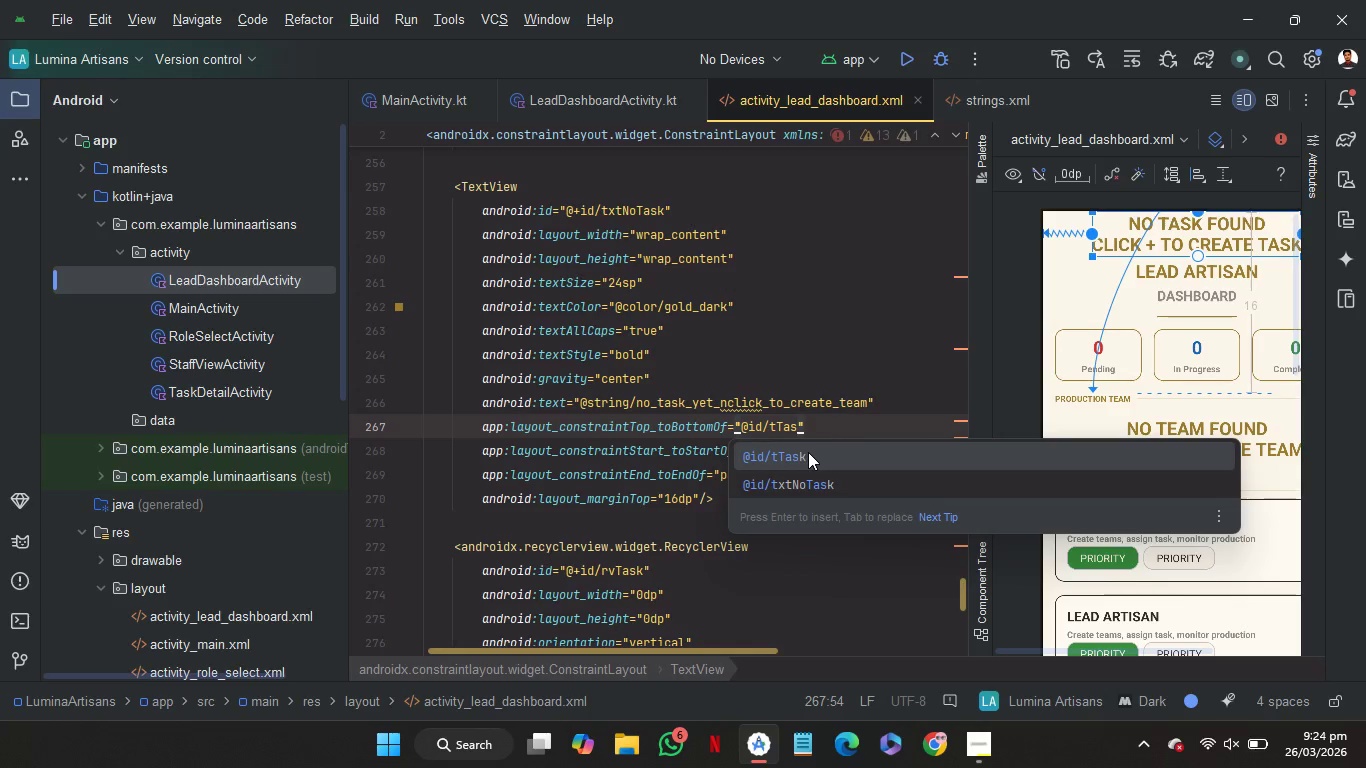 
key(Enter)
 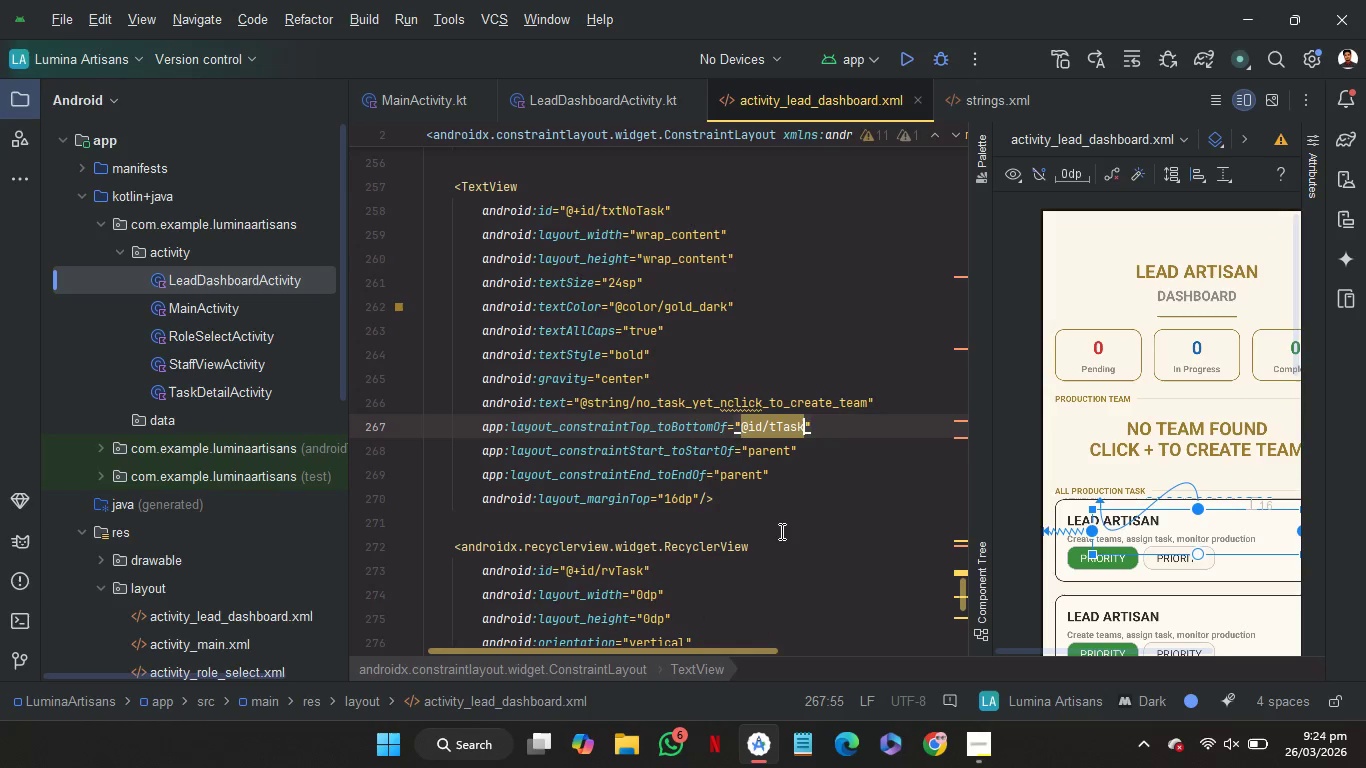 
scroll: coordinate [806, 519], scroll_direction: down, amount: 3.0
 